 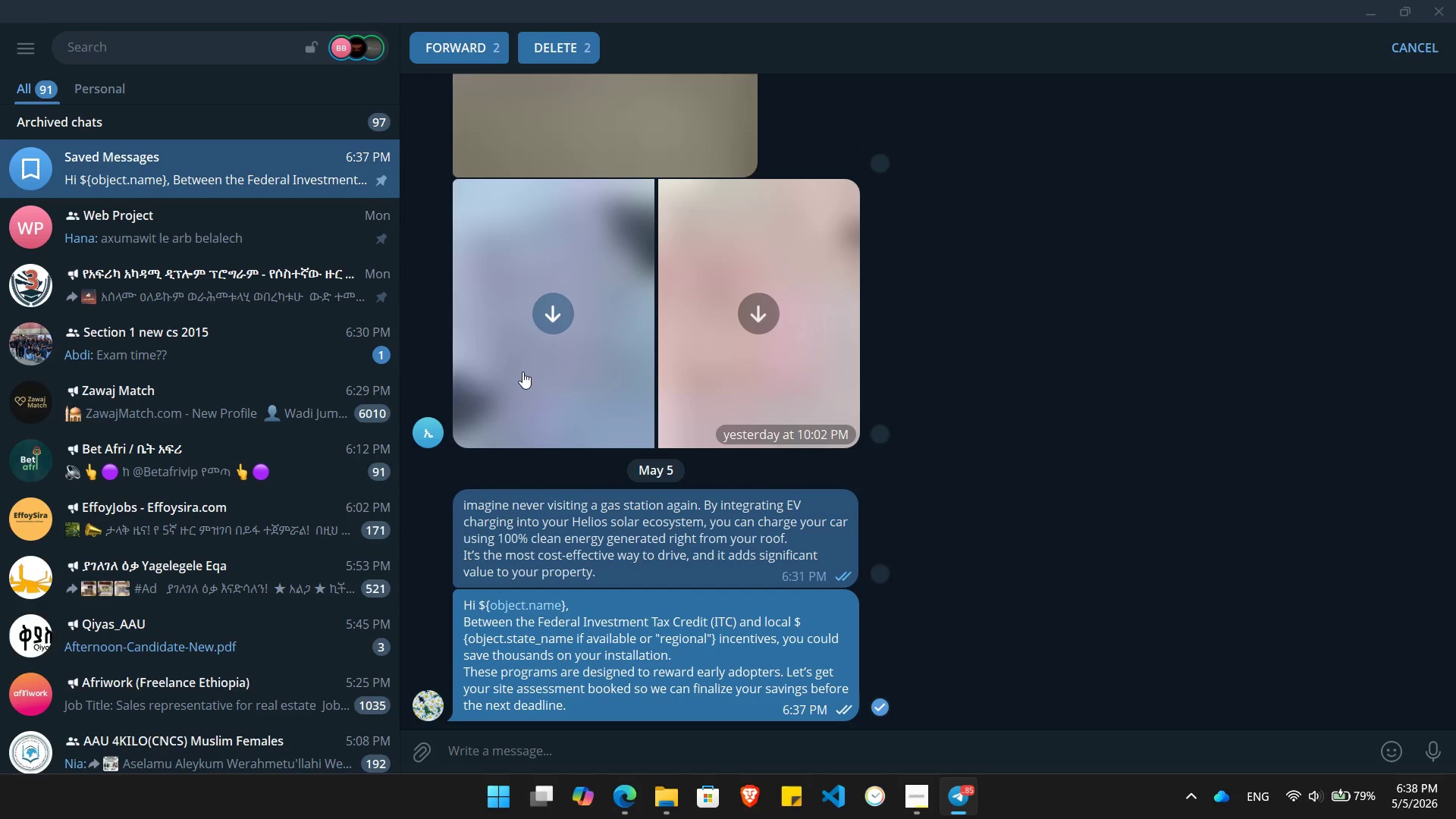 
left_click([537, 332])
 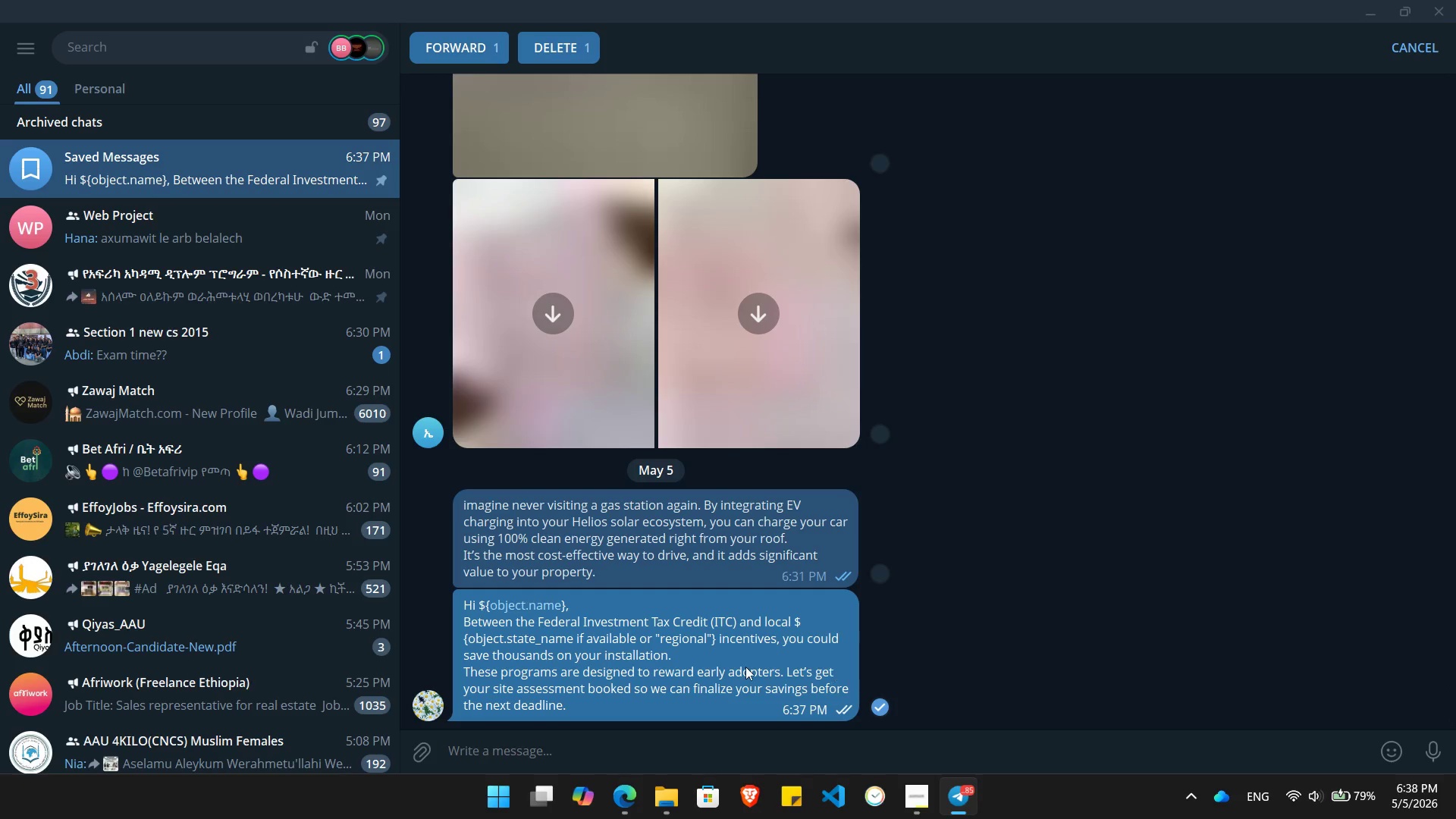 
key(Control+C)
 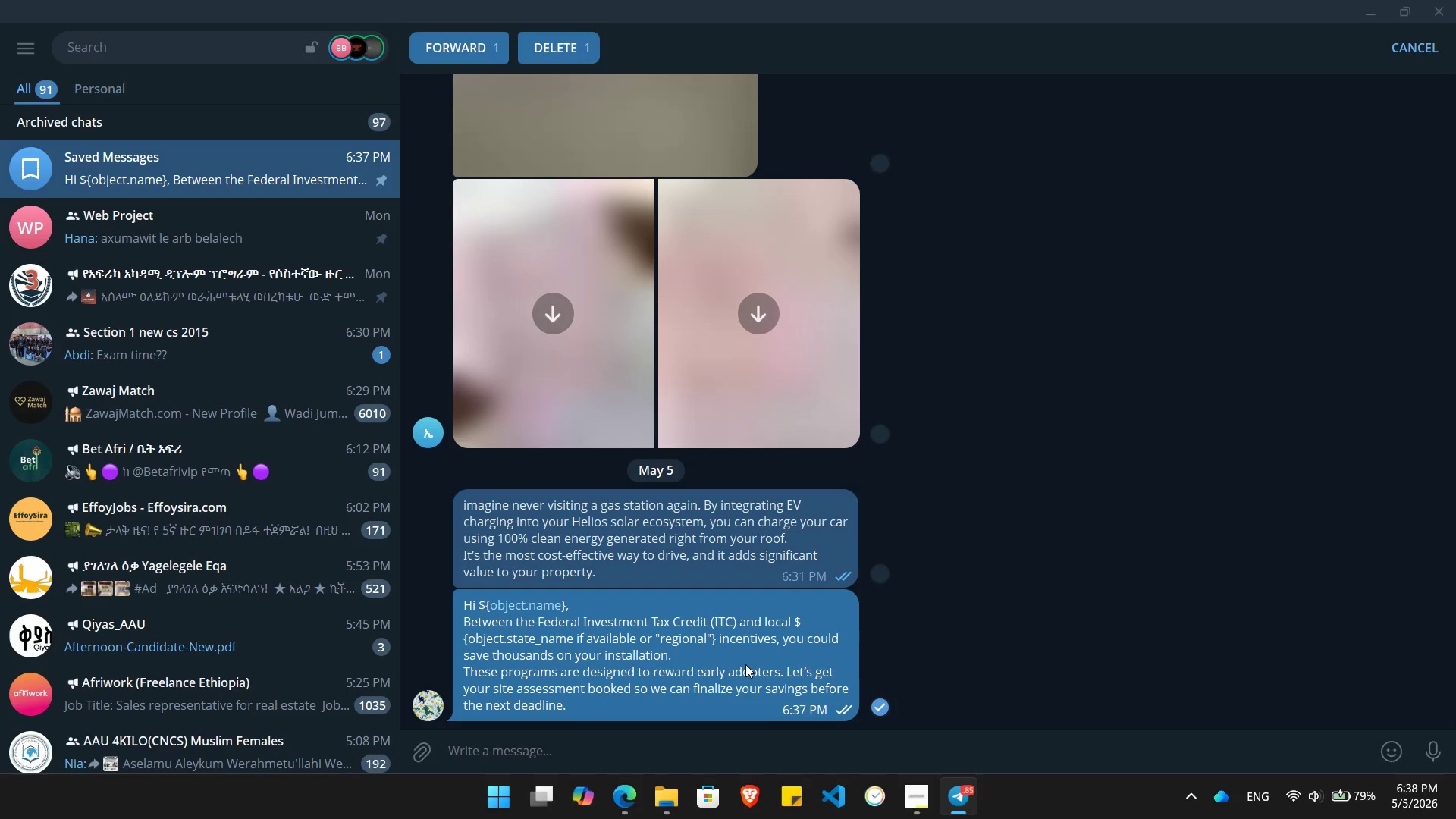 
key(Alt+Control+AltLeft)
 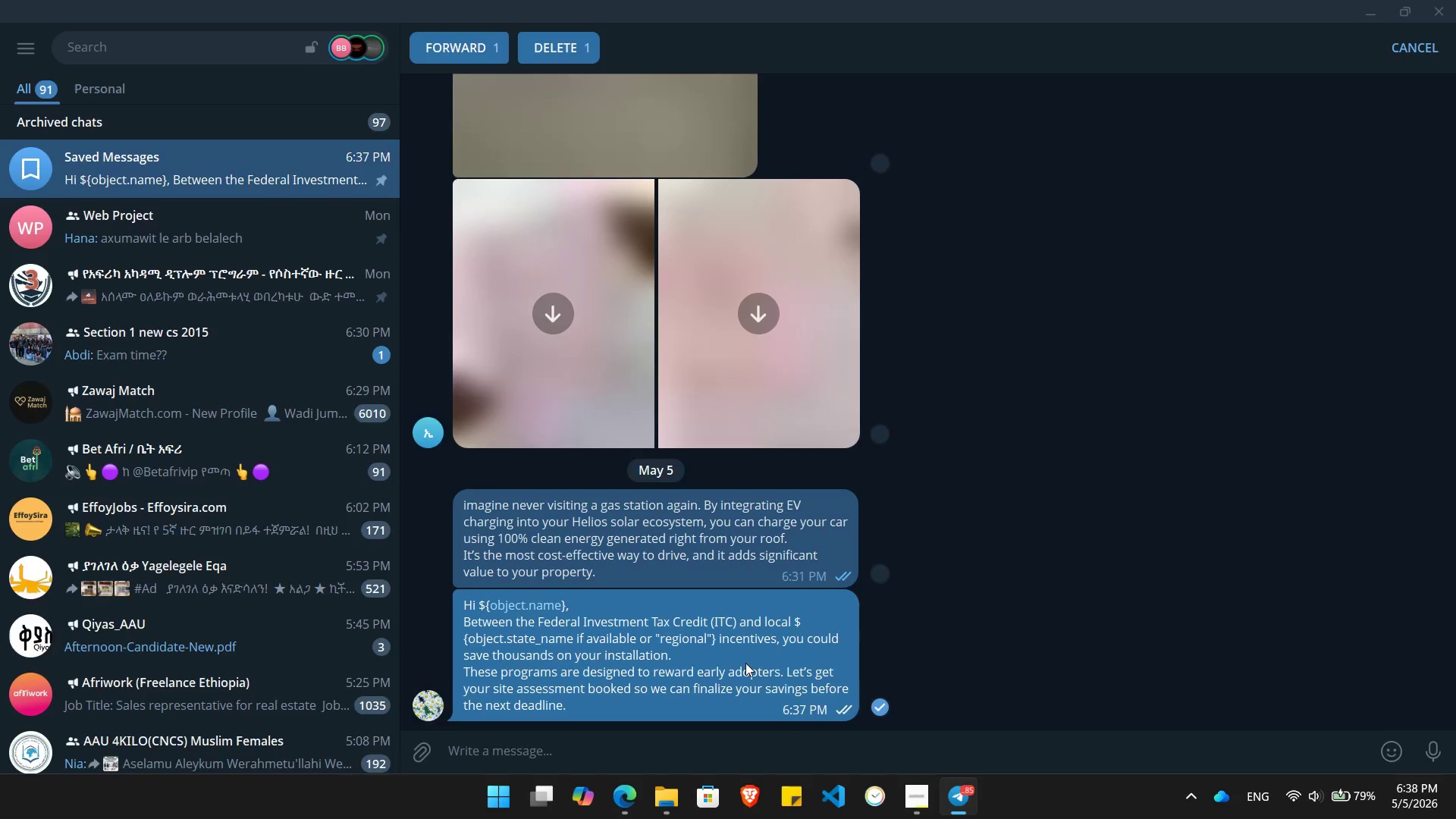 
key(Alt+Control+Tab)
 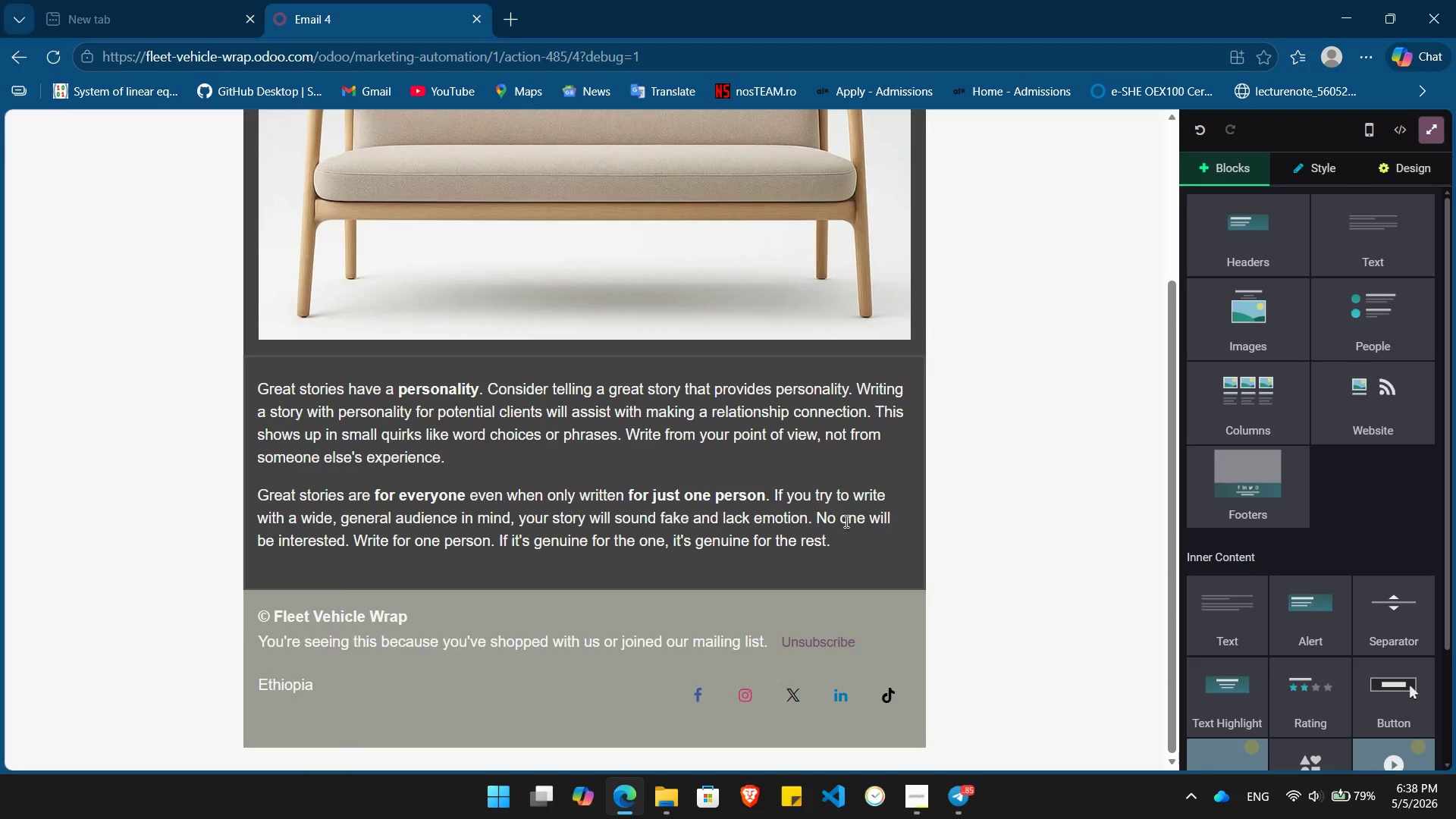 
left_click_drag(start_coordinate=[850, 545], to_coordinate=[261, 397])
 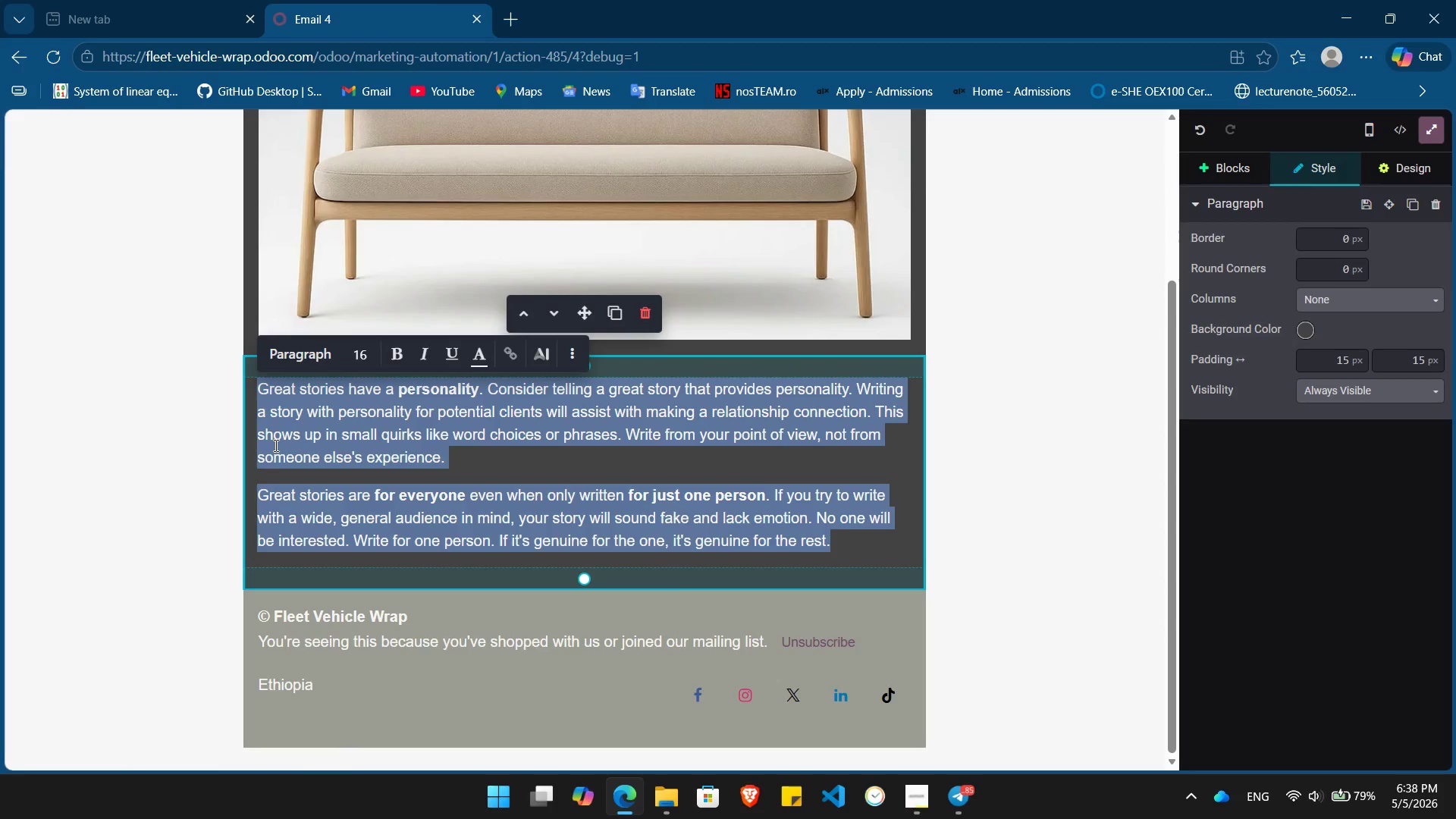 
key(Backspace)
 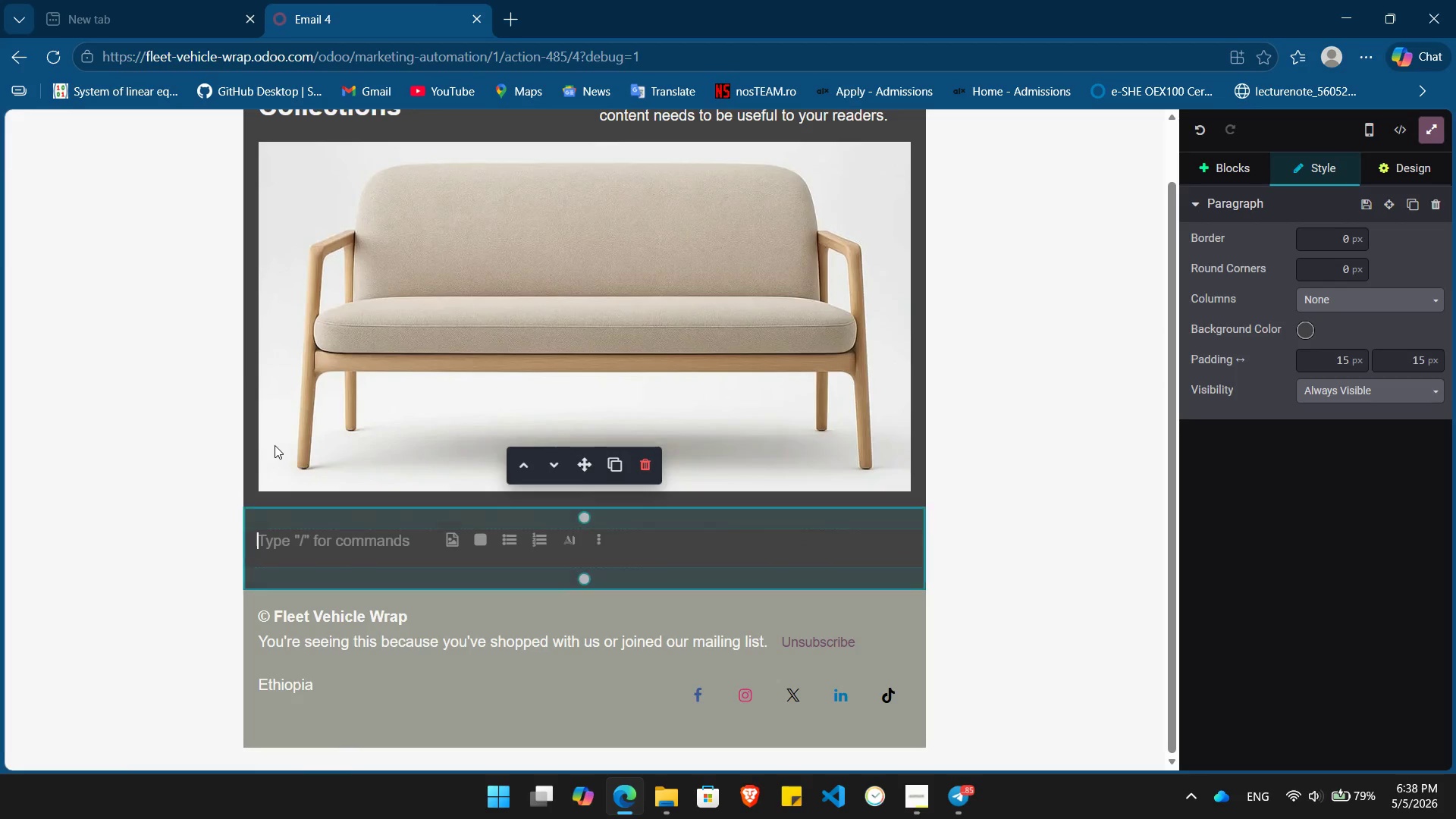 
key(Enter)
 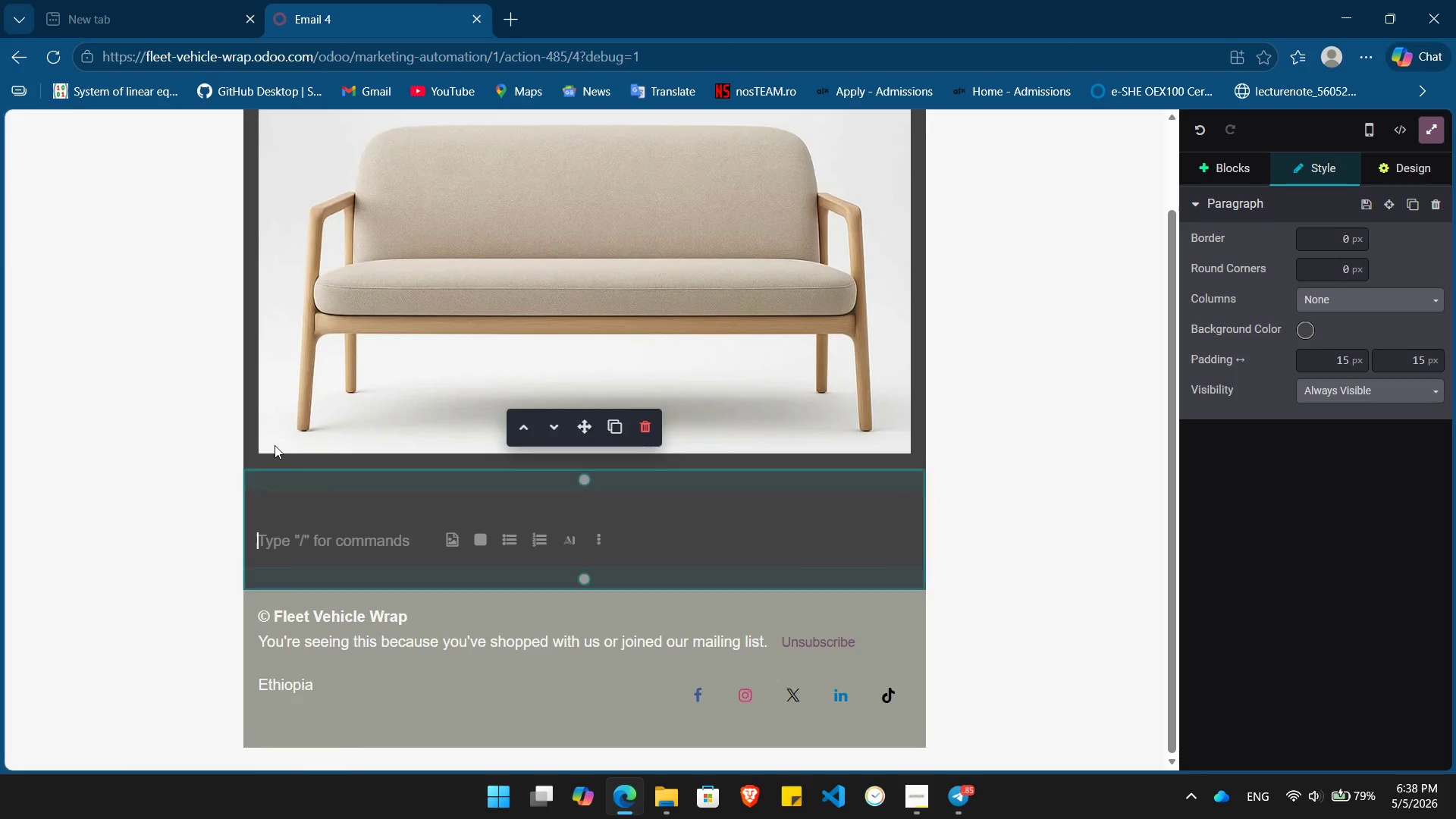 
key(Control+V)
 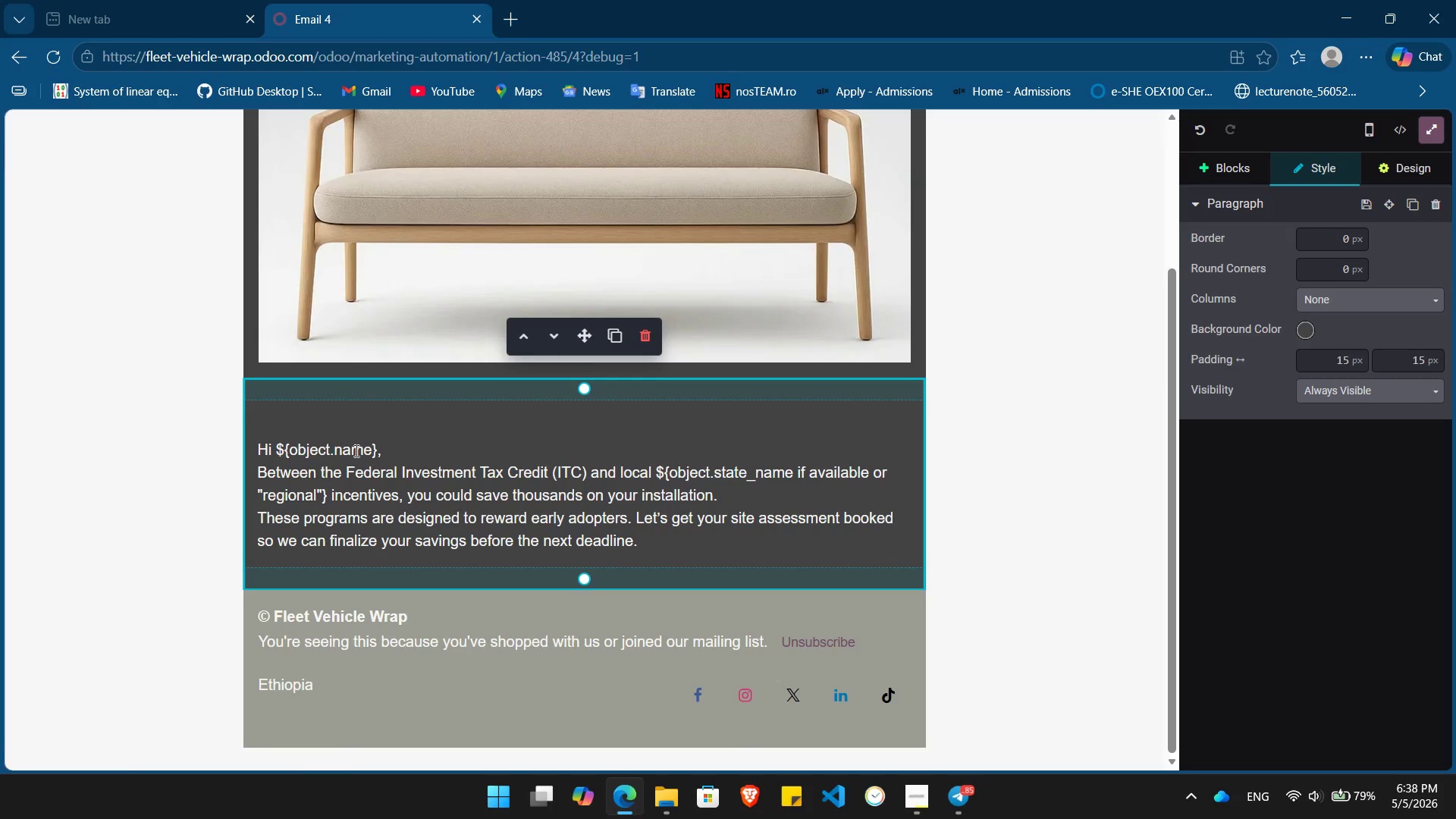 
left_click([378, 450])
 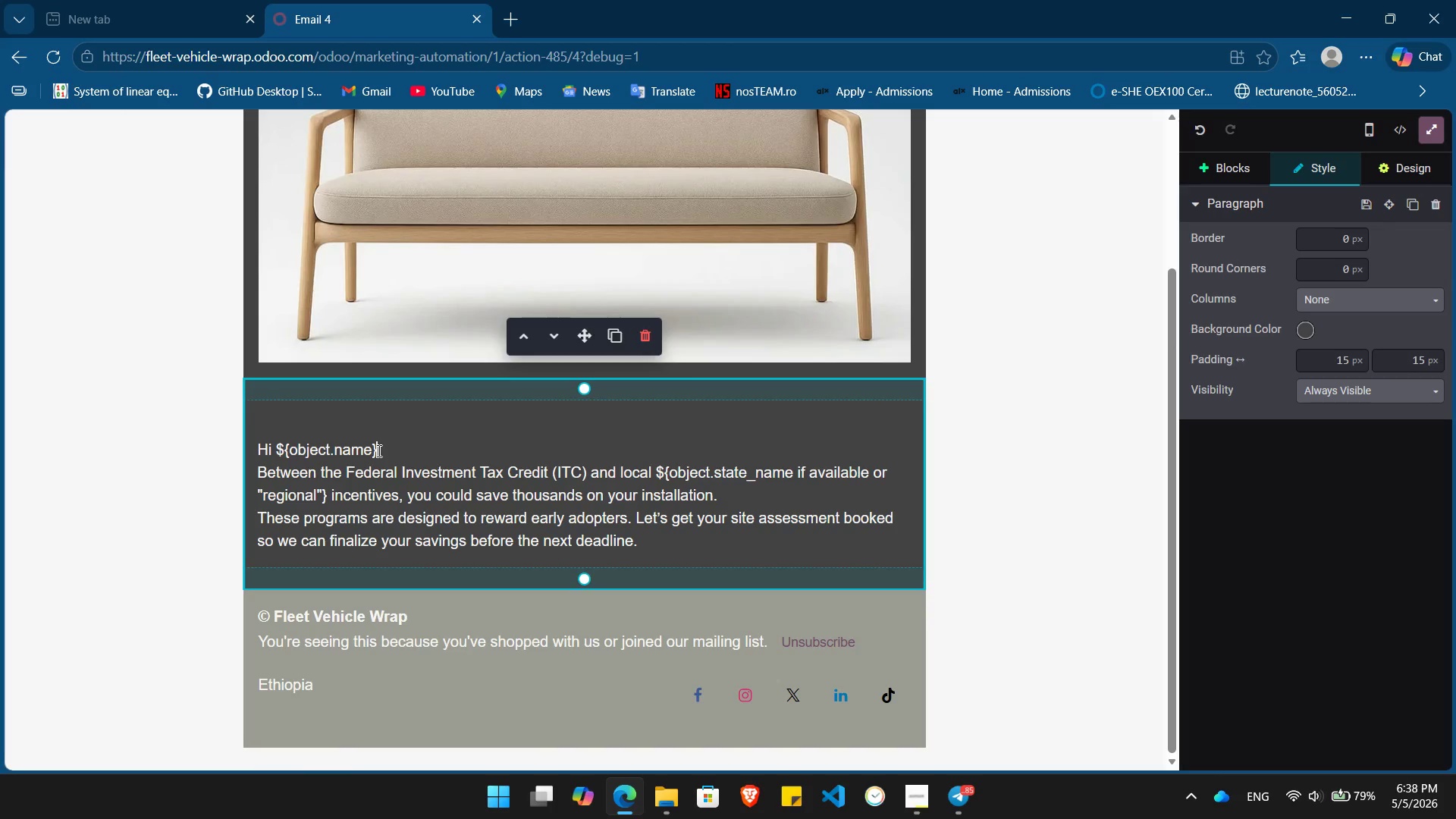 
hold_key(key=ArrowLeft, duration=0.77)
 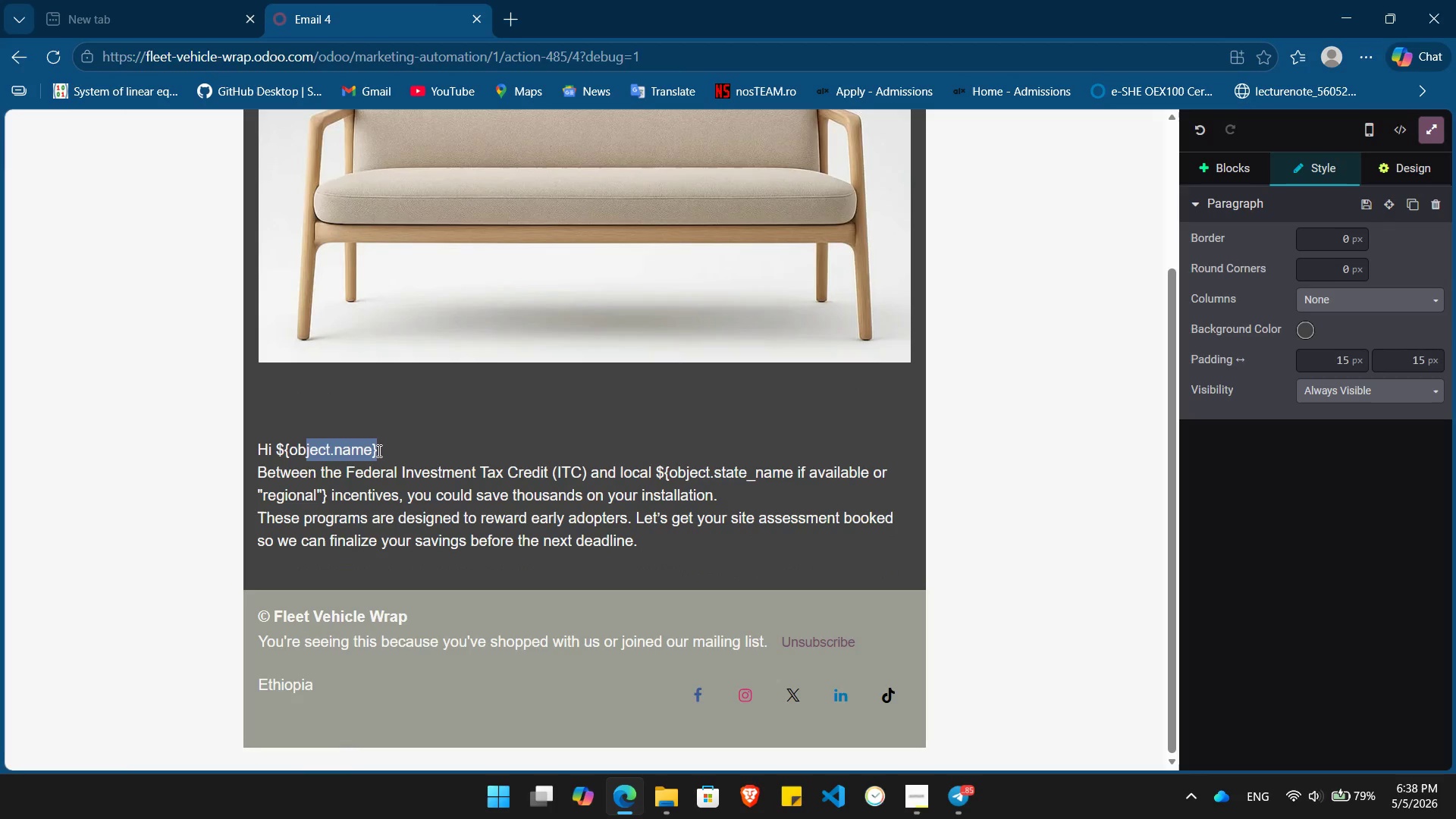 
key(Shift+ArrowLeft)
 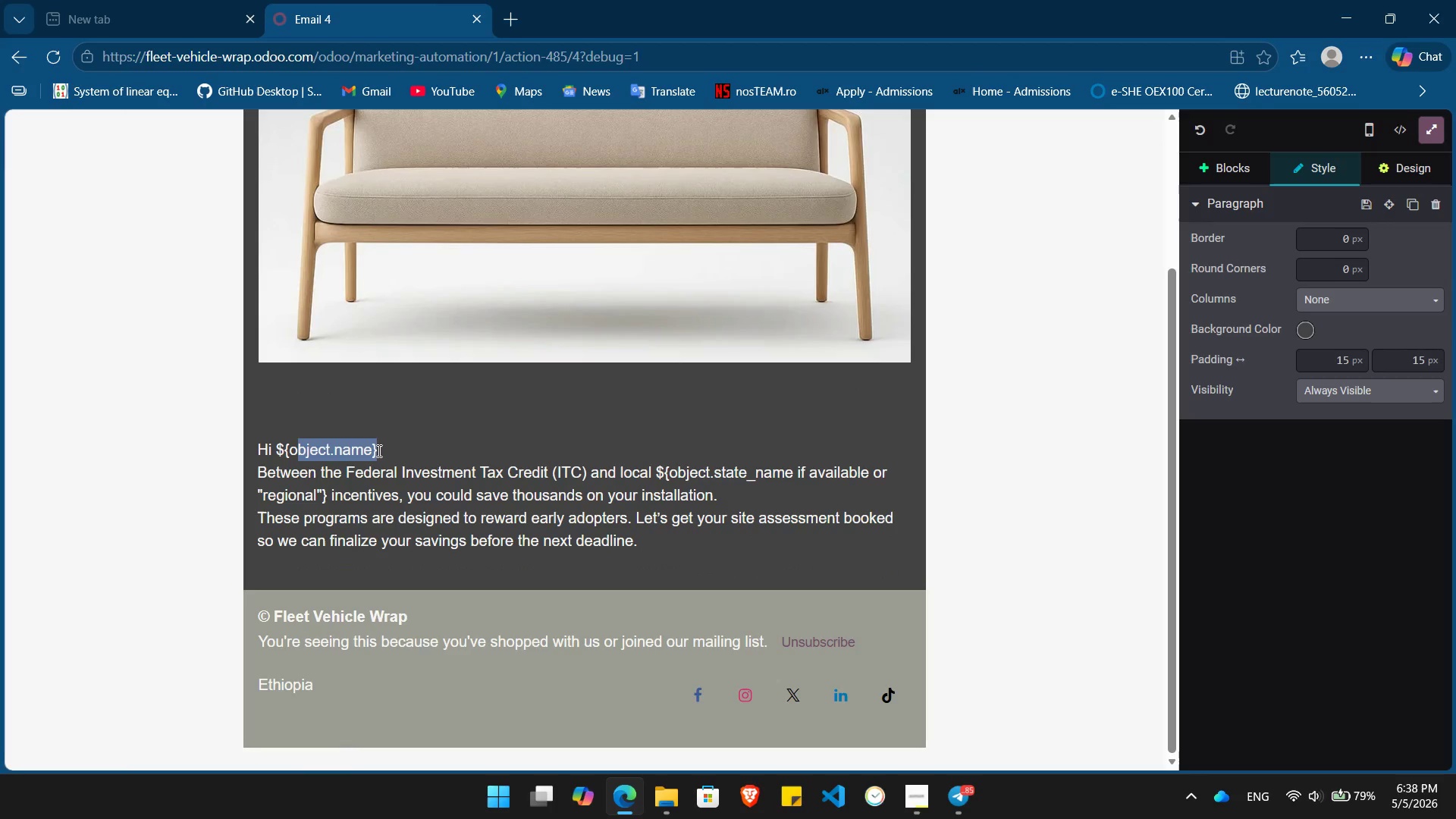 
key(Shift+ArrowLeft)
 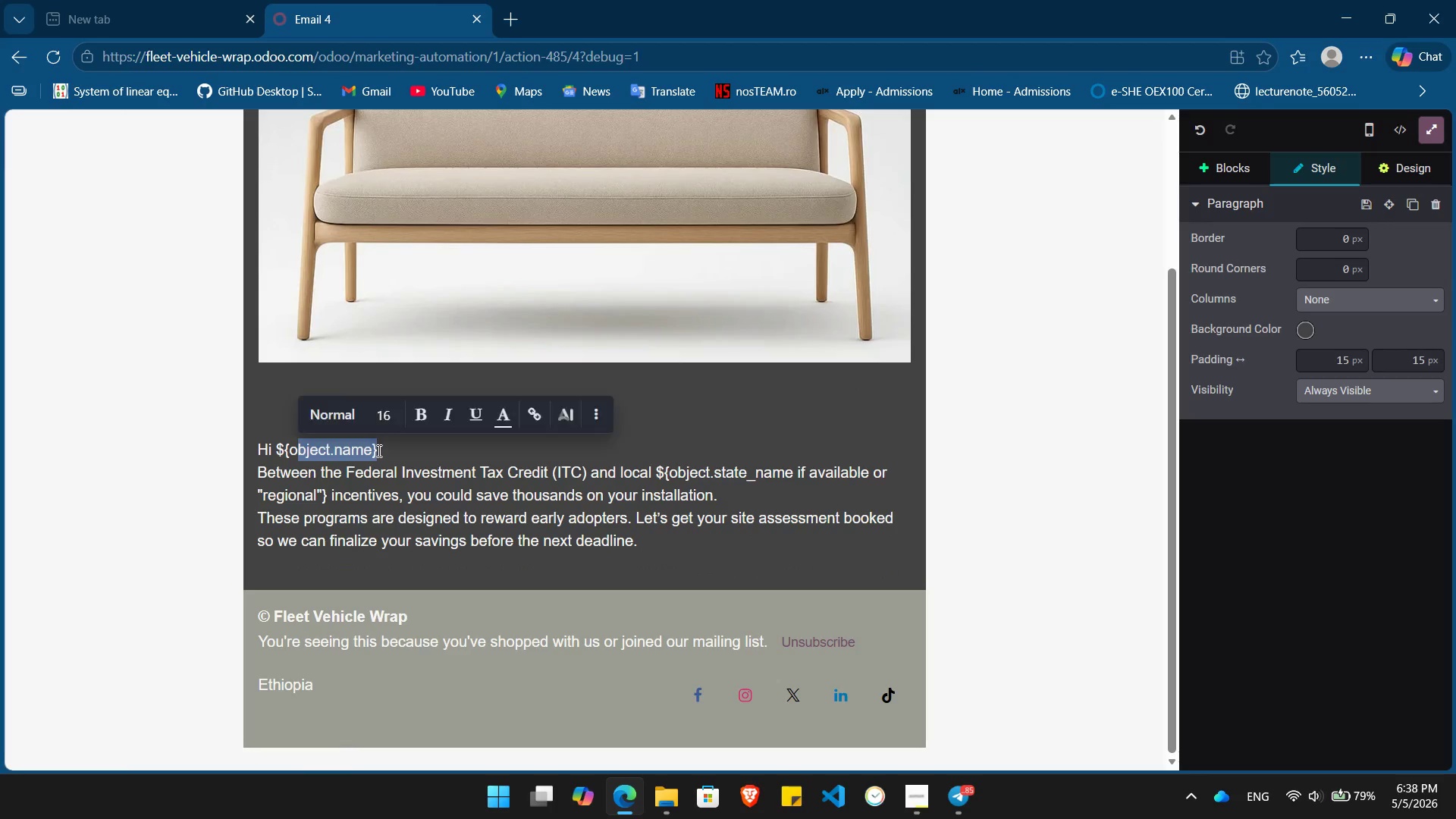 
key(Shift+ArrowLeft)
 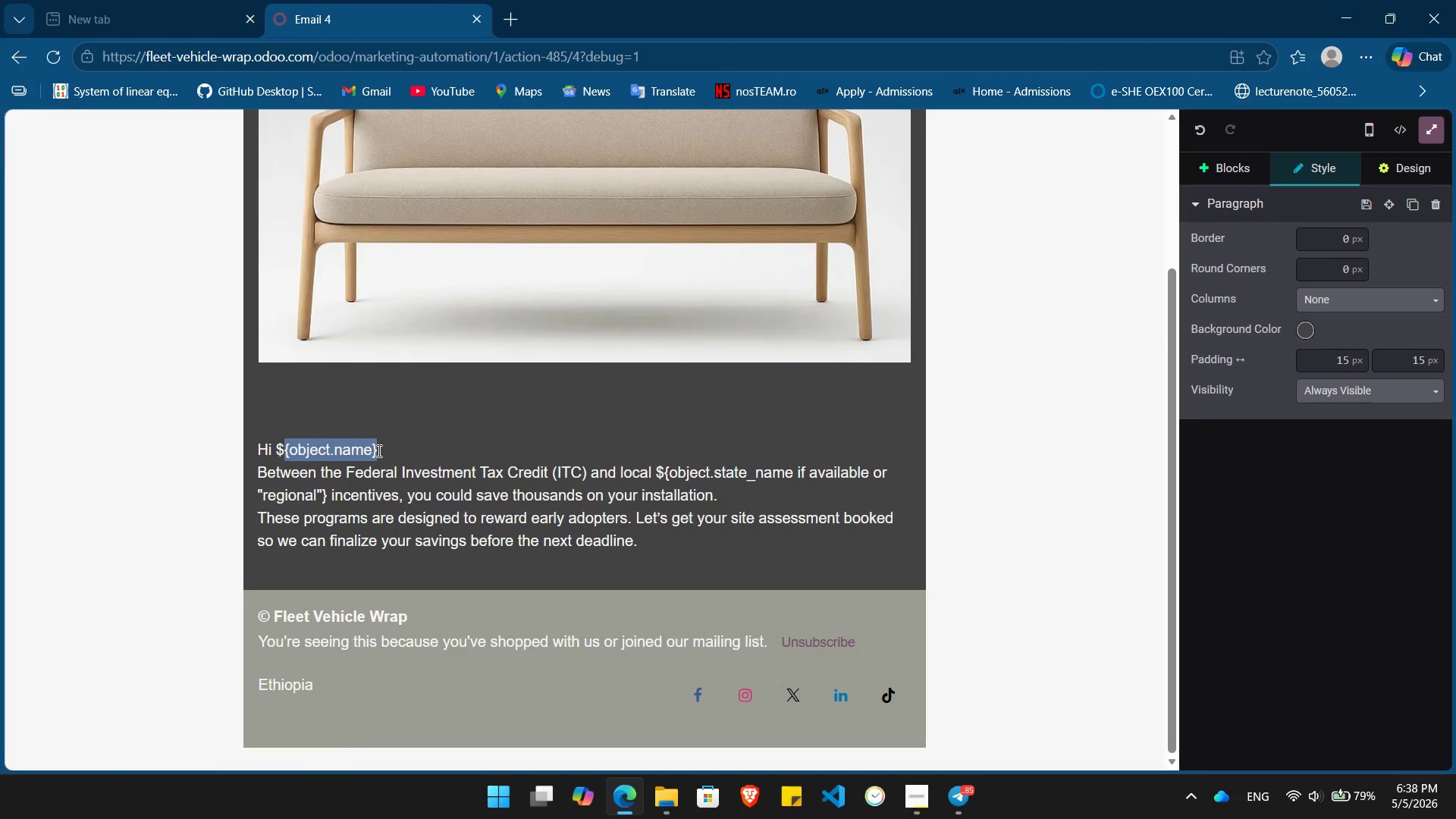 
key(Shift+ArrowLeft)
 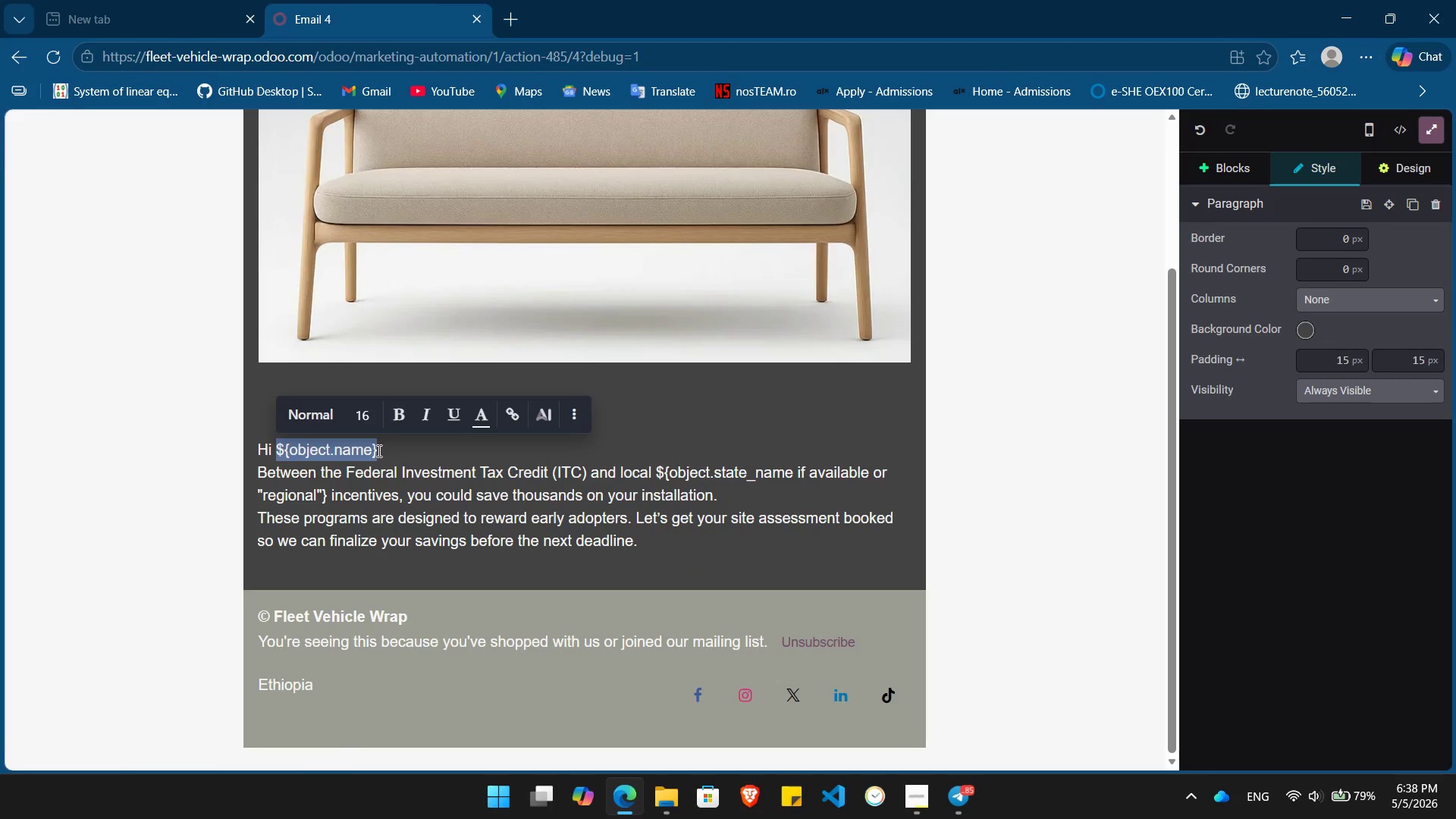 
key(Backspace)
 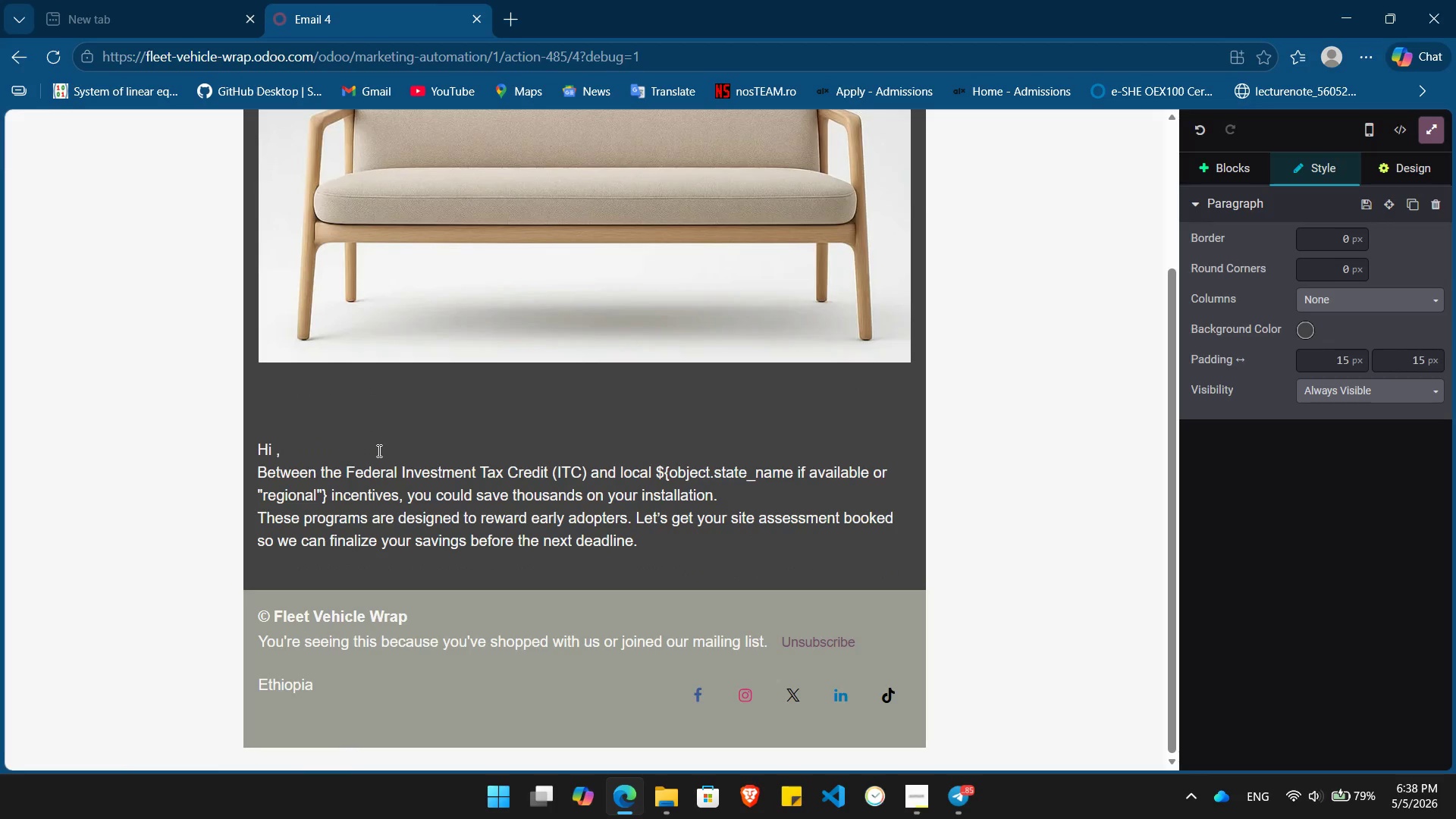 
key(Slash)
 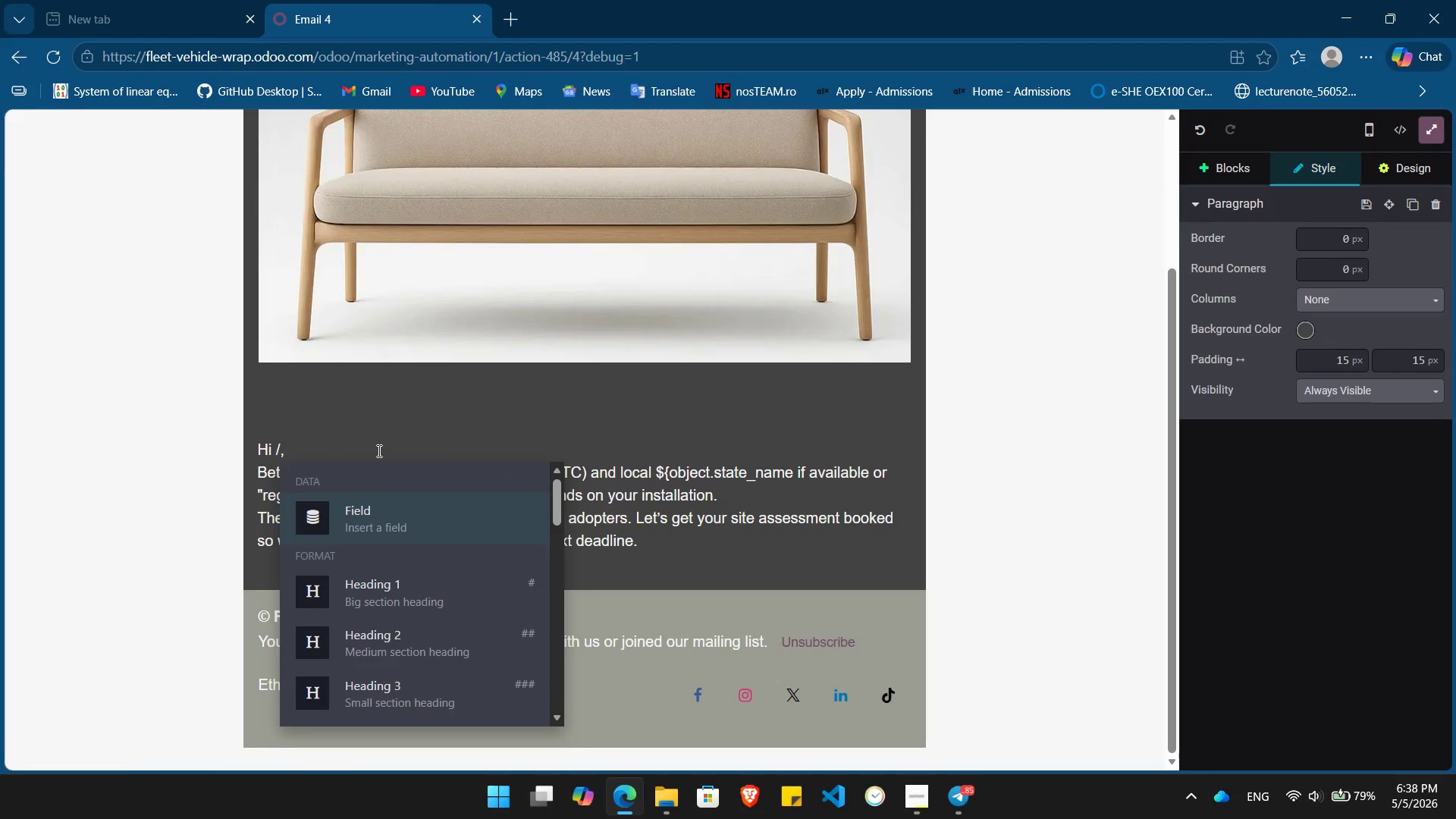 
key(Enter)
 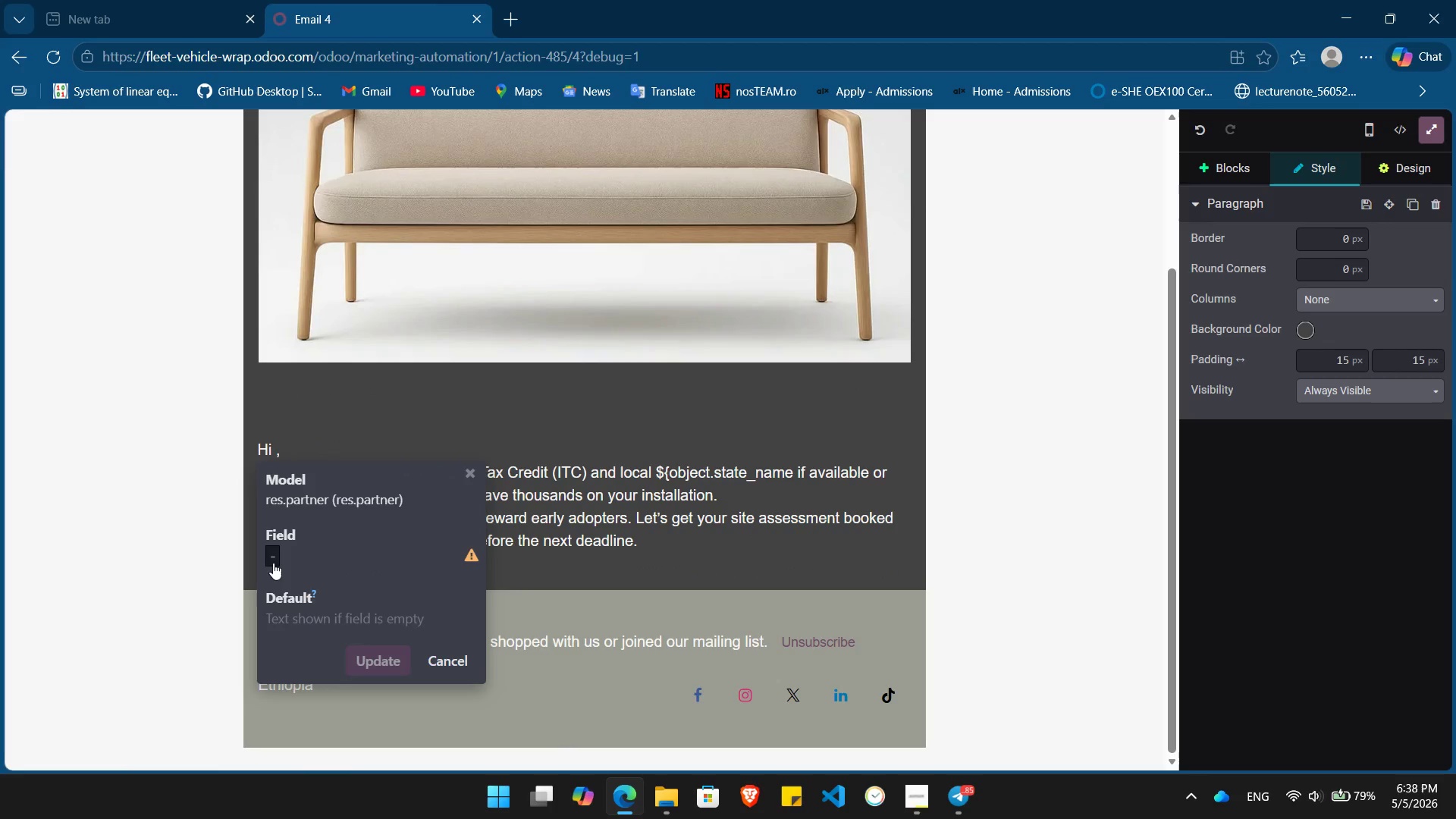 
left_click([273, 559])
 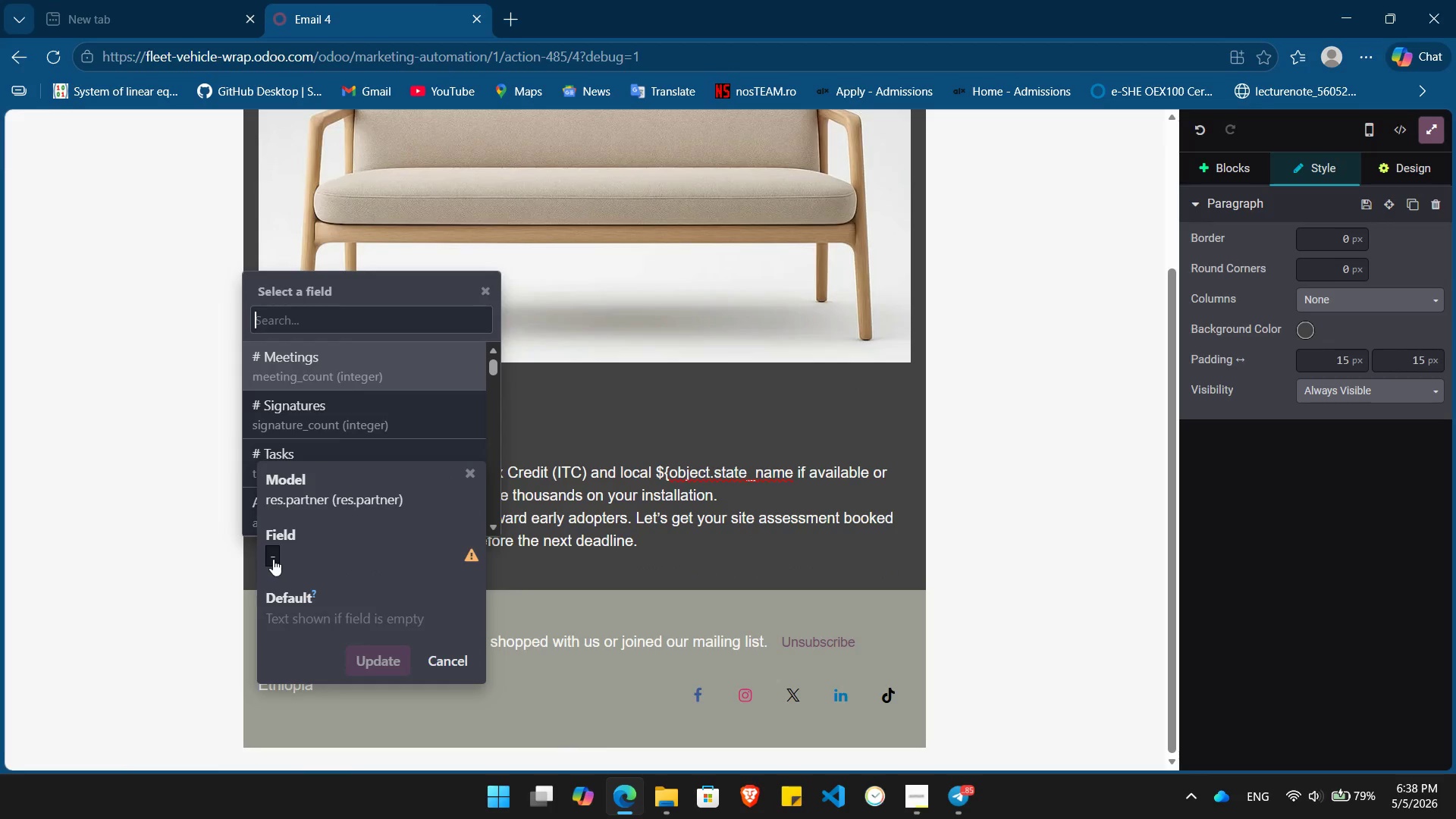 
type(name)
 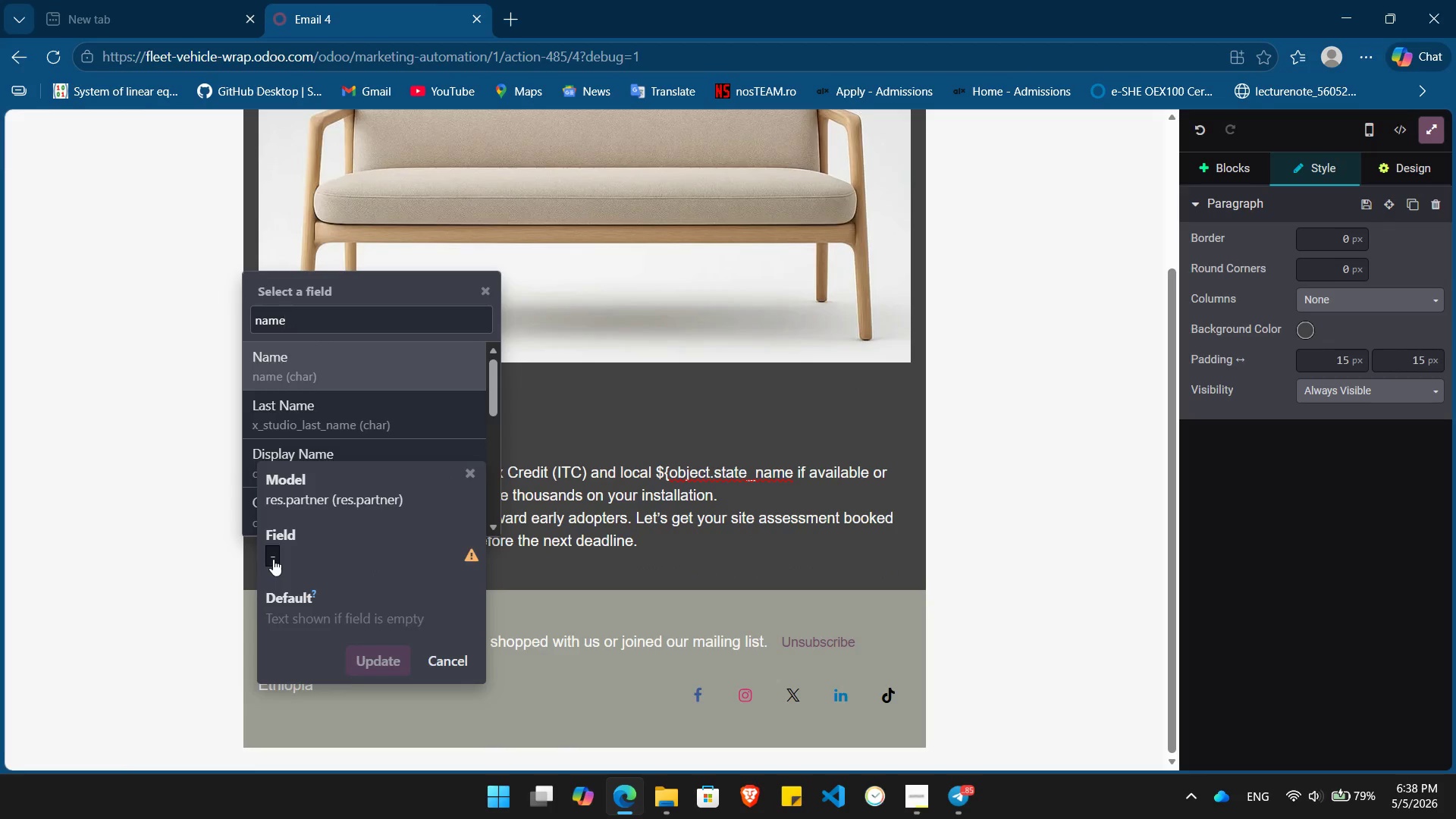 
key(Enter)
 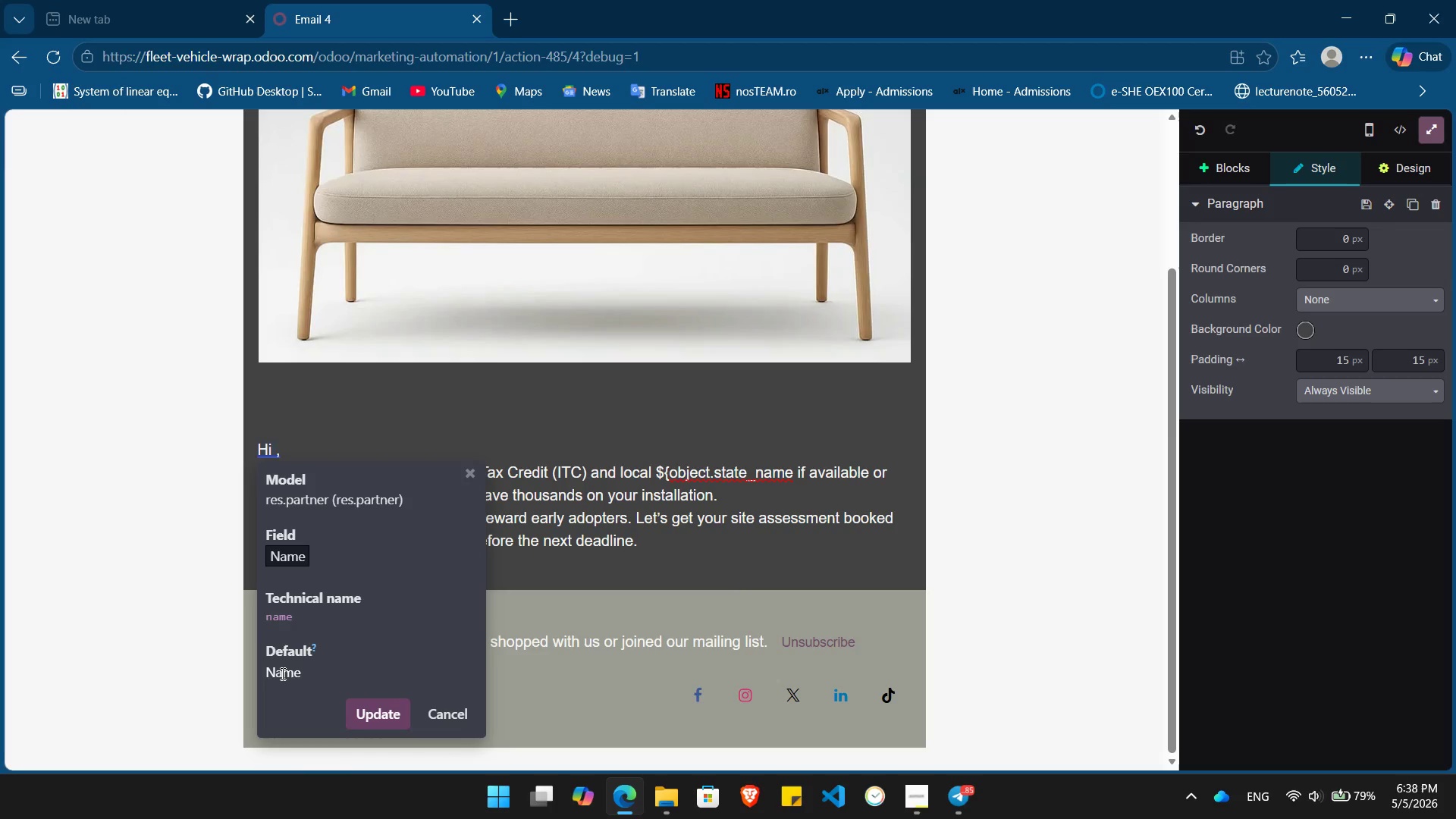 
double_click([281, 673])
 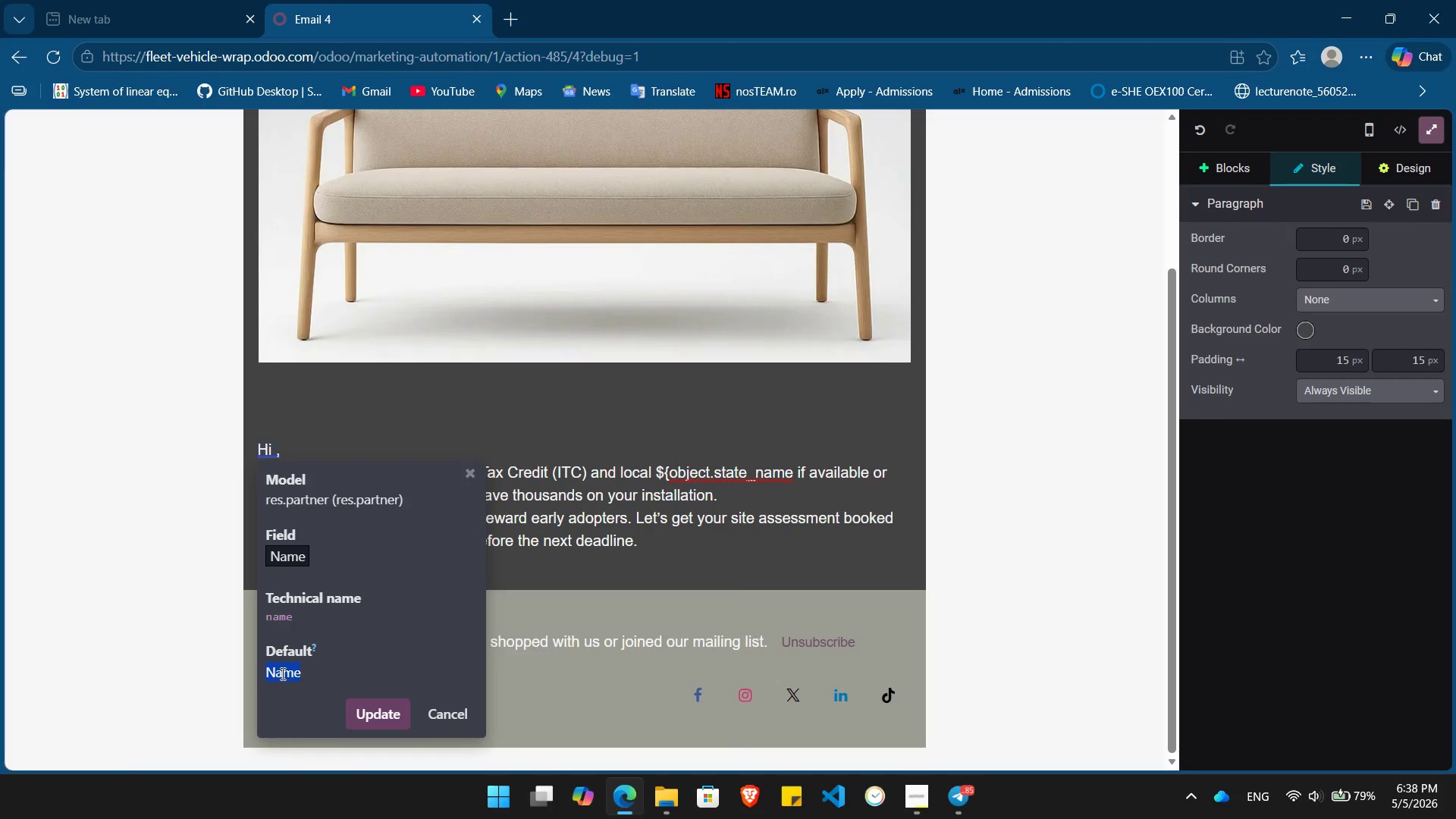 
key(Shift+BracketLeft)
 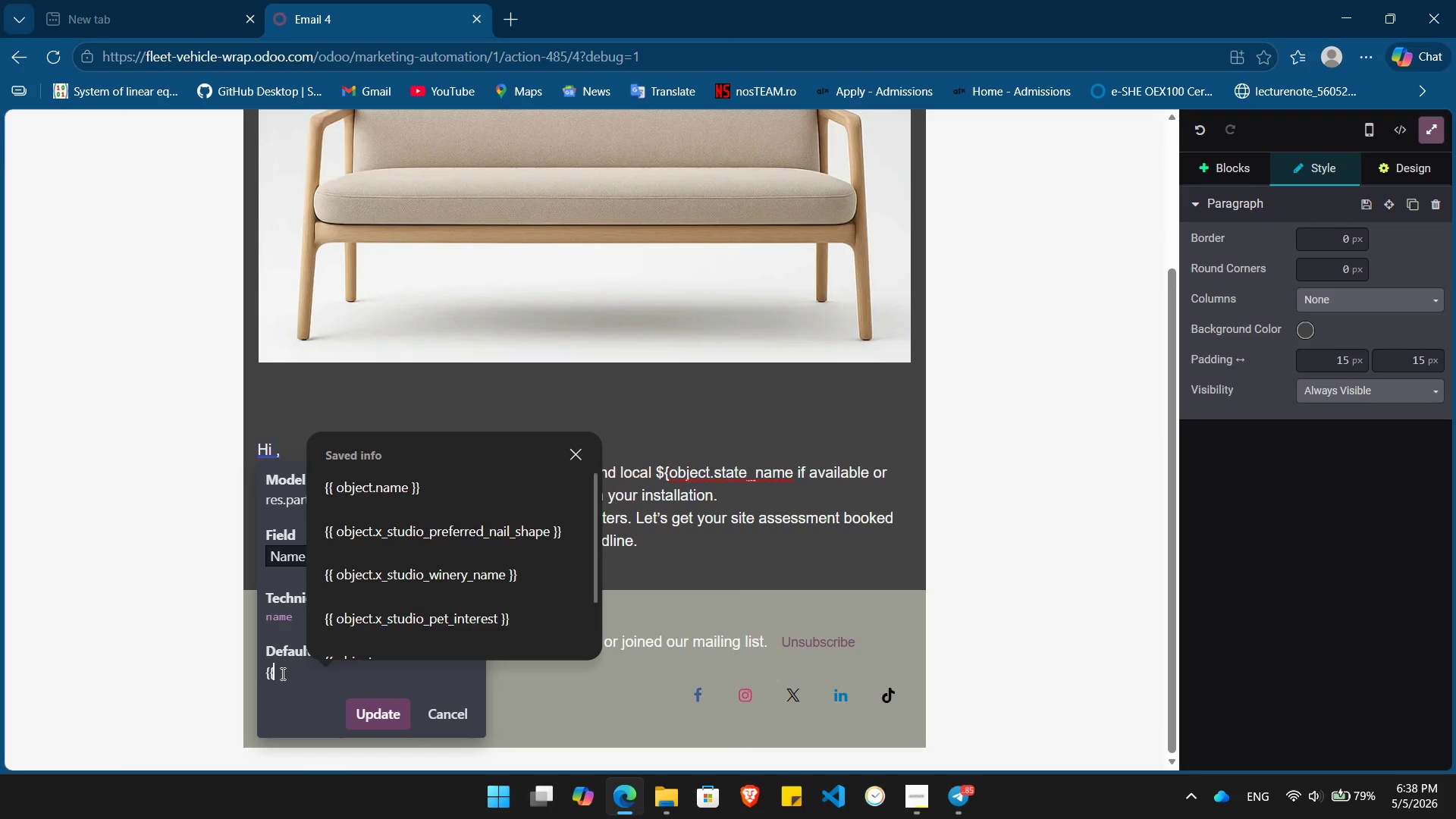 
key(Shift+BracketLeft)
 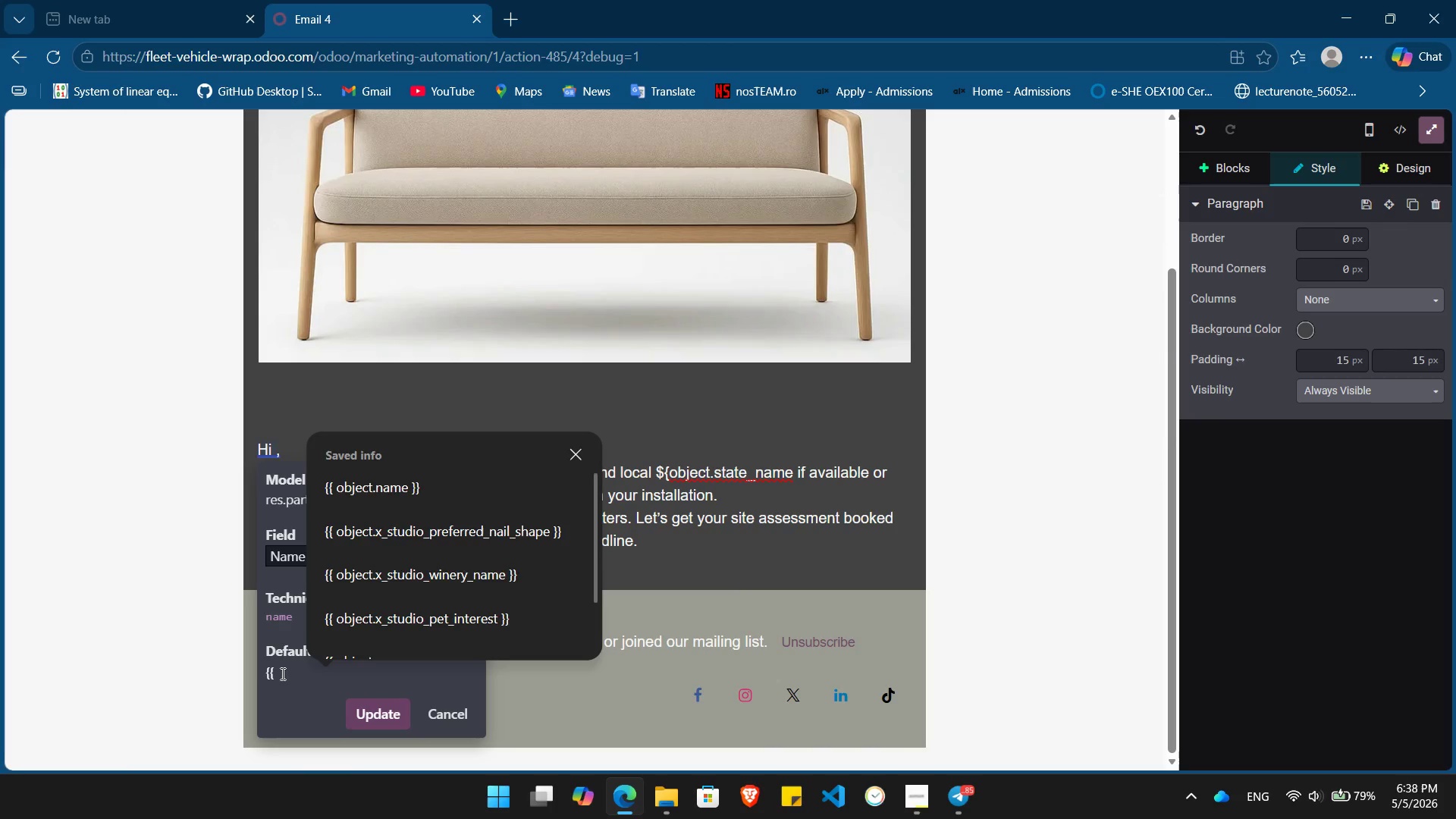 
key(ArrowDown)
 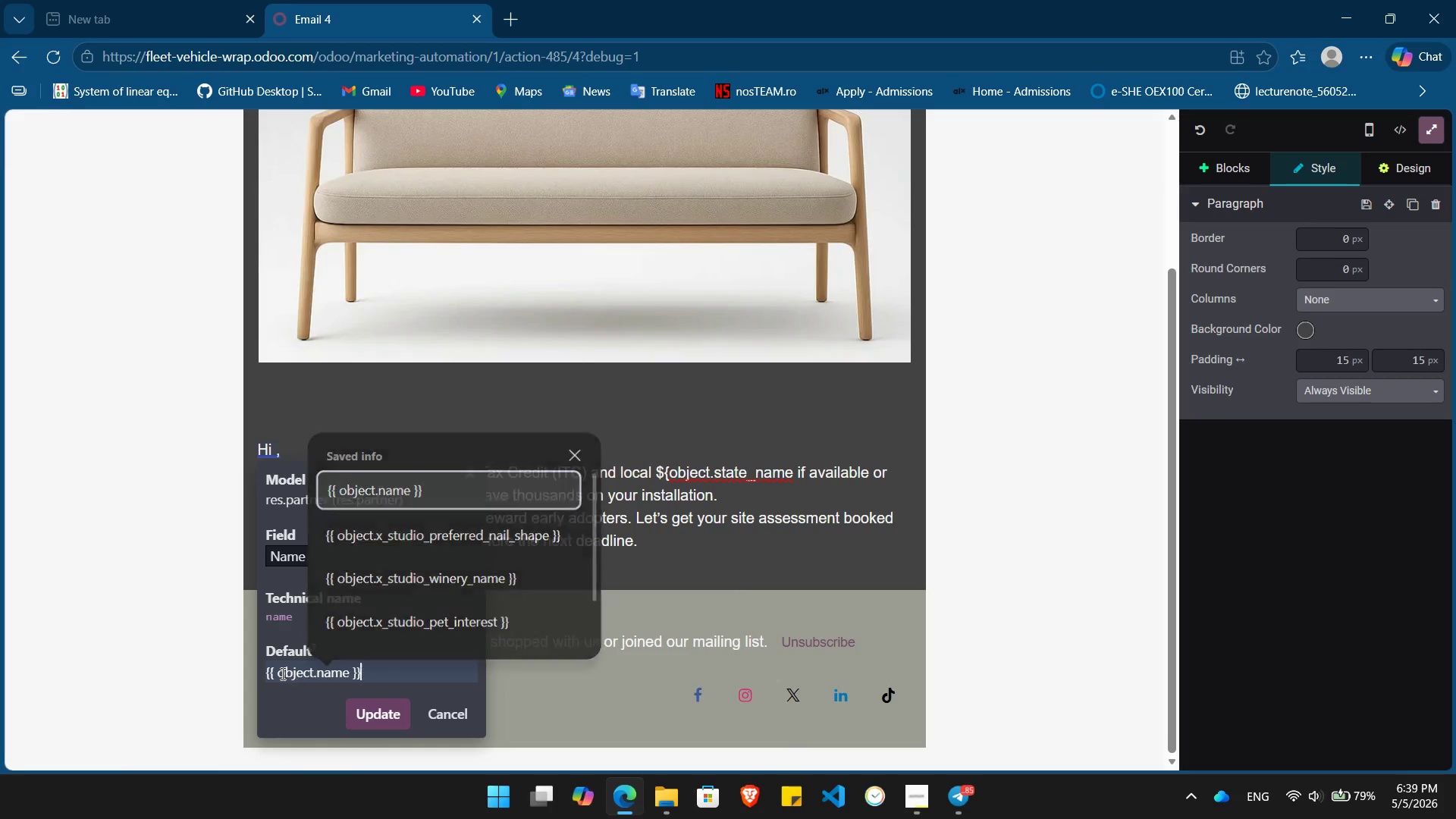 
key(Enter)
 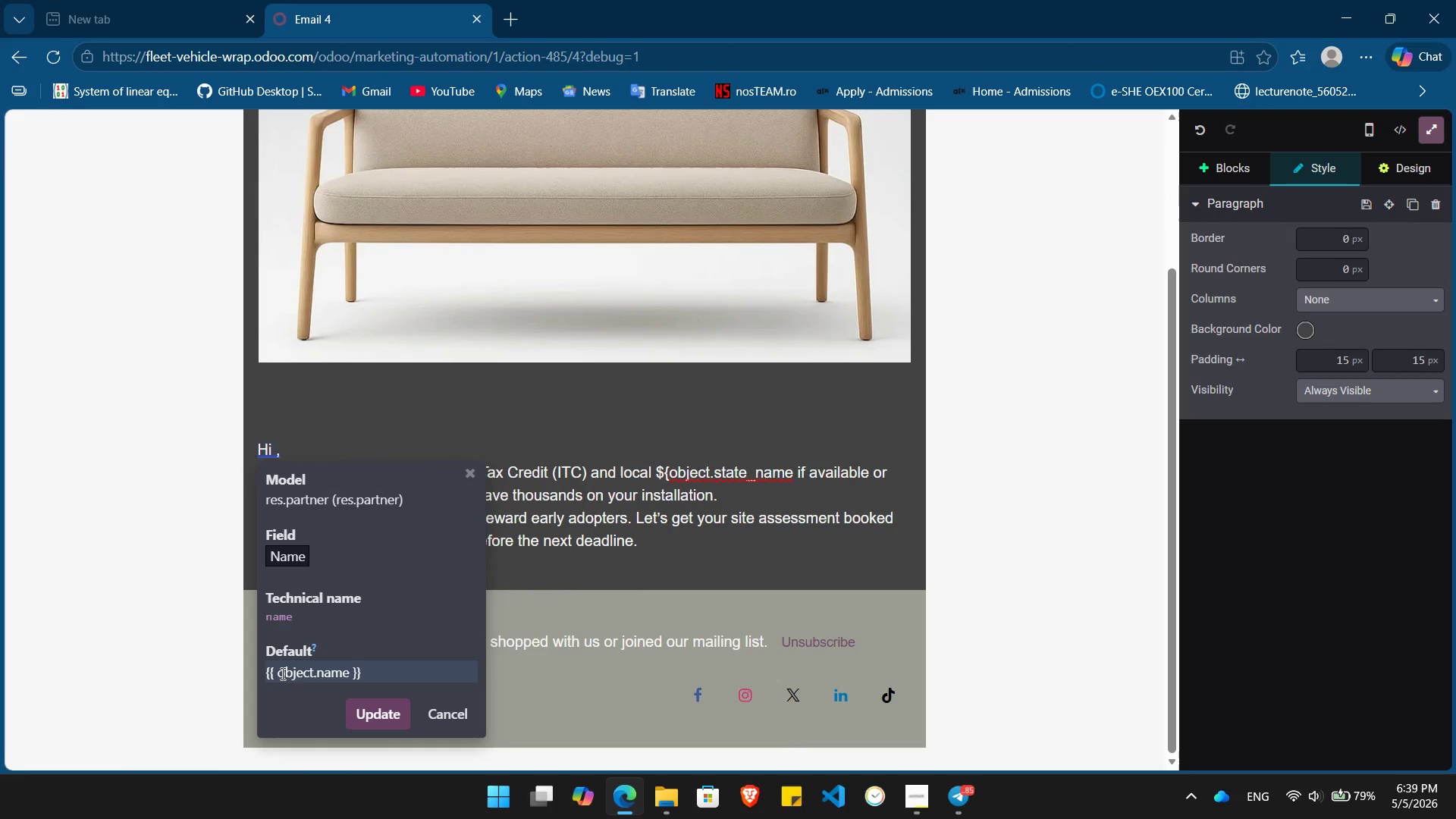 
key(Enter)
 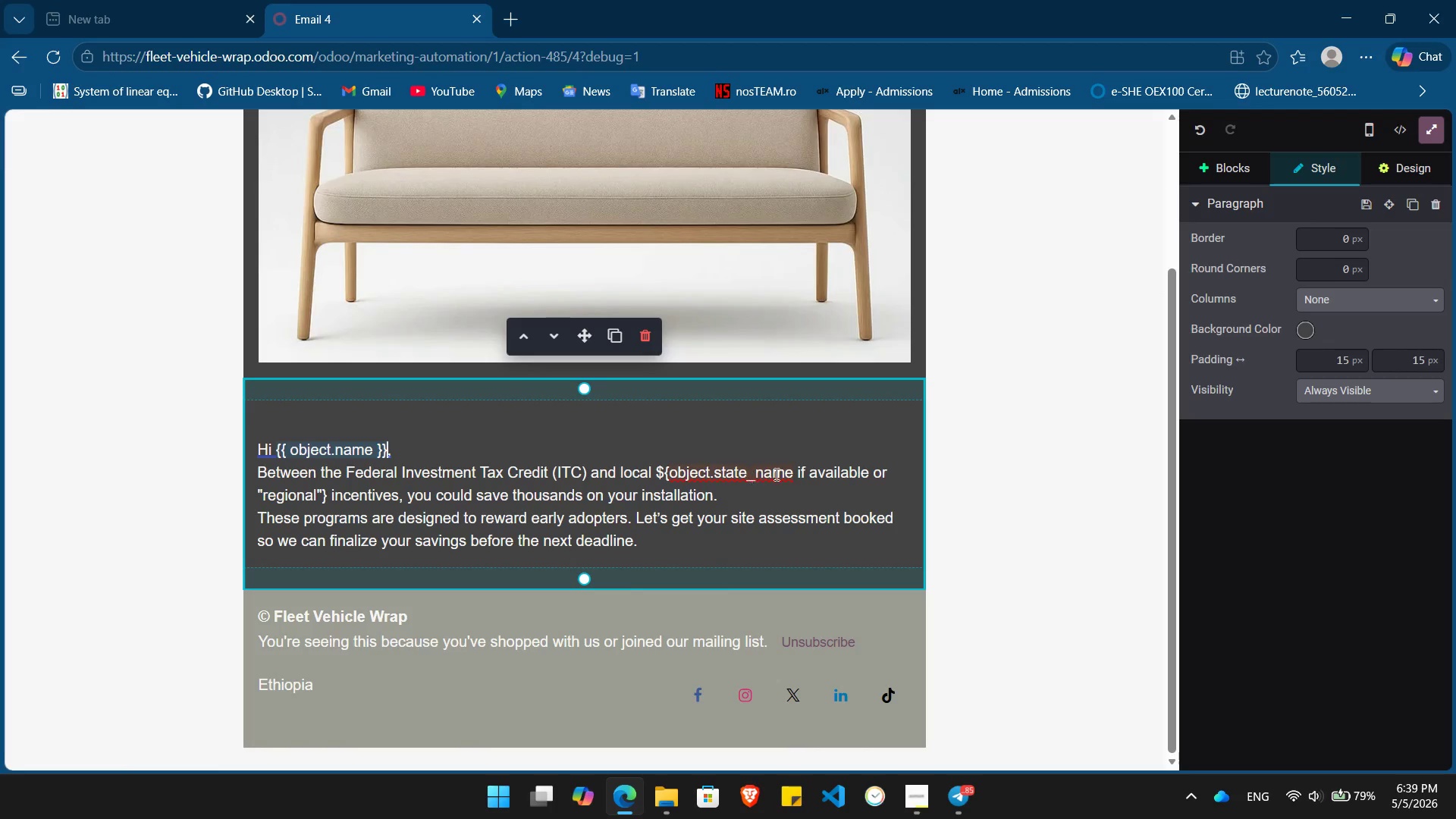 
left_click_drag(start_coordinate=[795, 473], to_coordinate=[679, 478])
 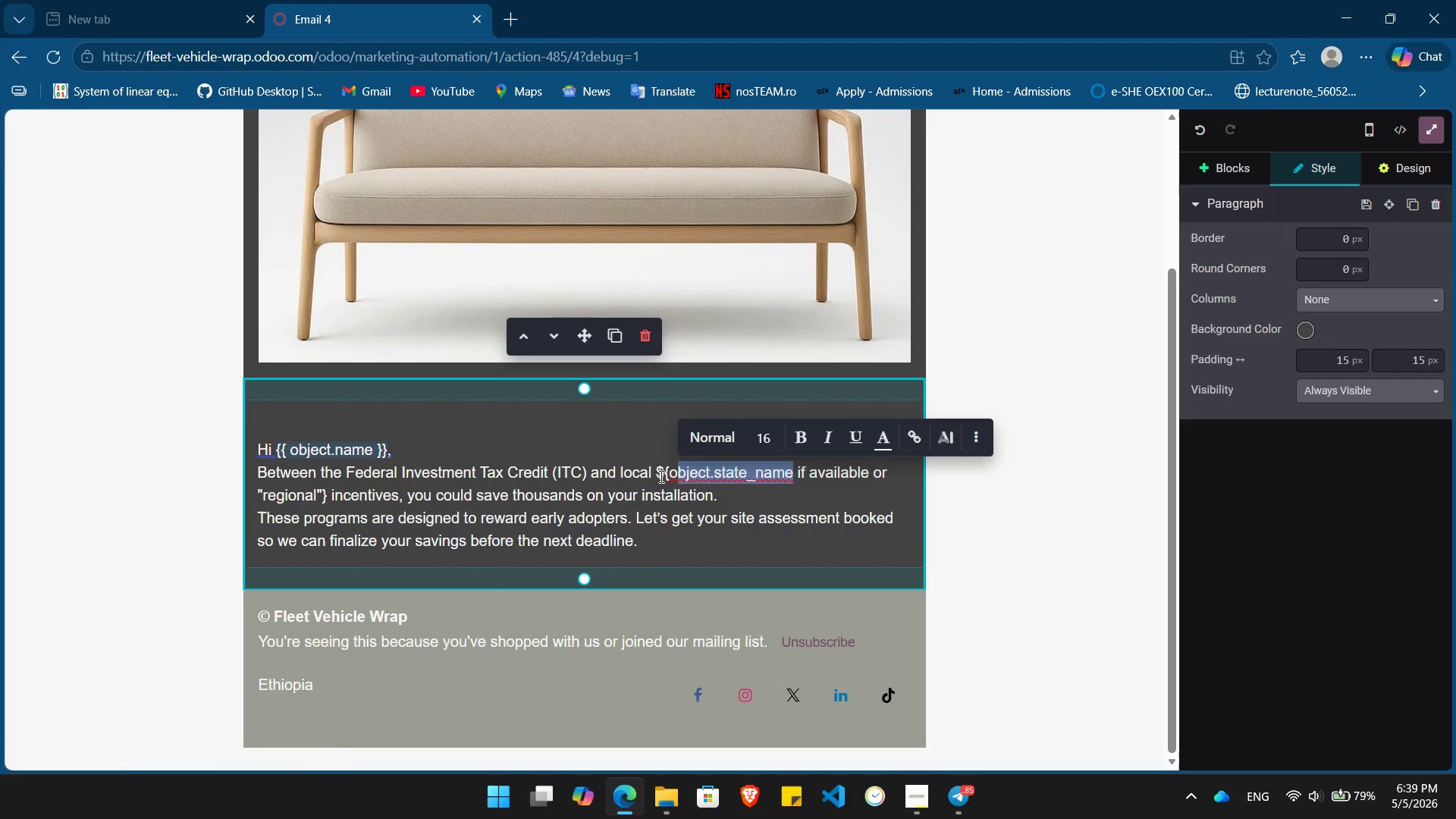 
left_click_drag(start_coordinate=[660, 476], to_coordinate=[324, 498])
 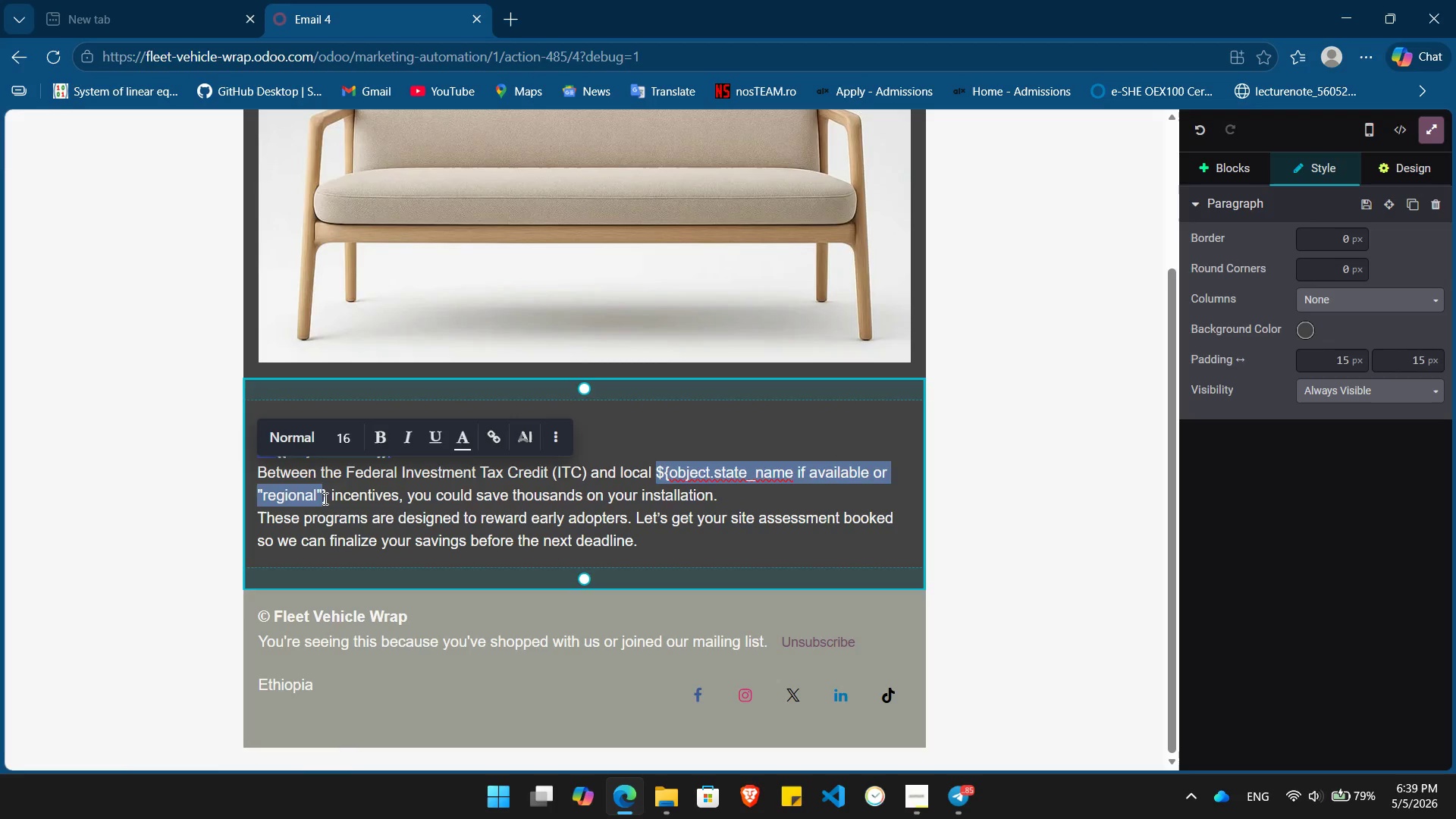 
key(Backspace)
 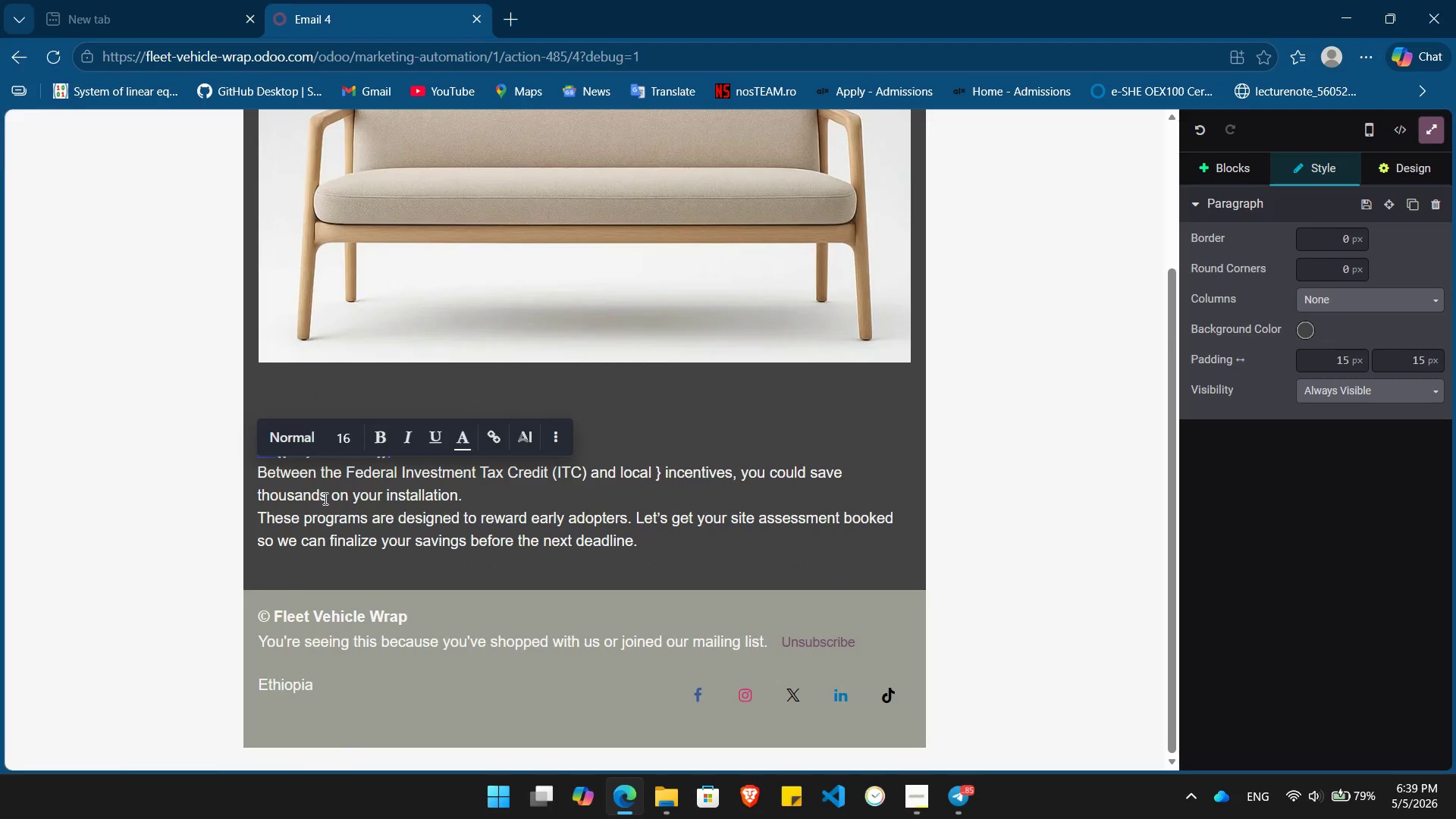 
key(ArrowRight)
 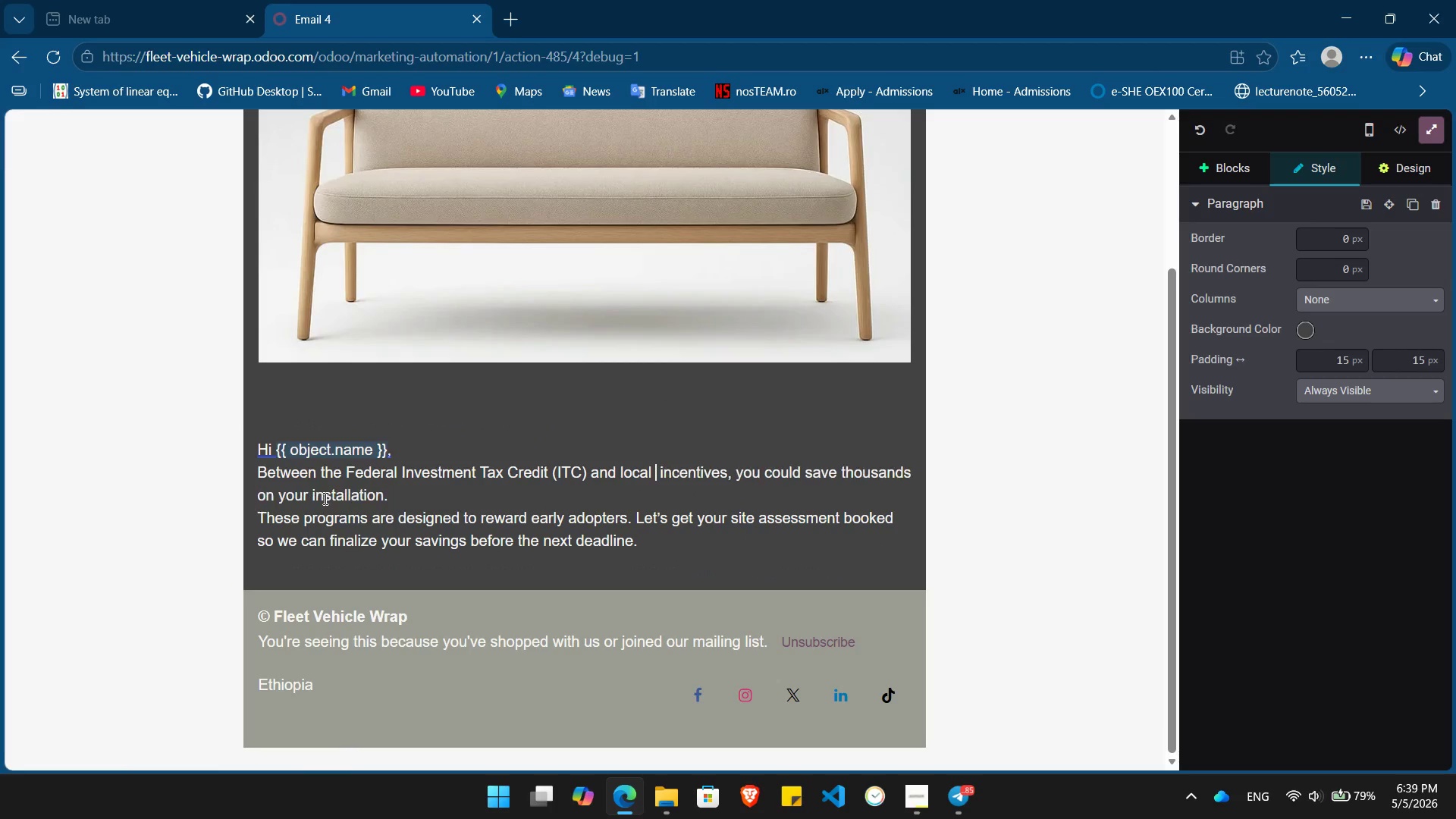 
key(Backspace)
 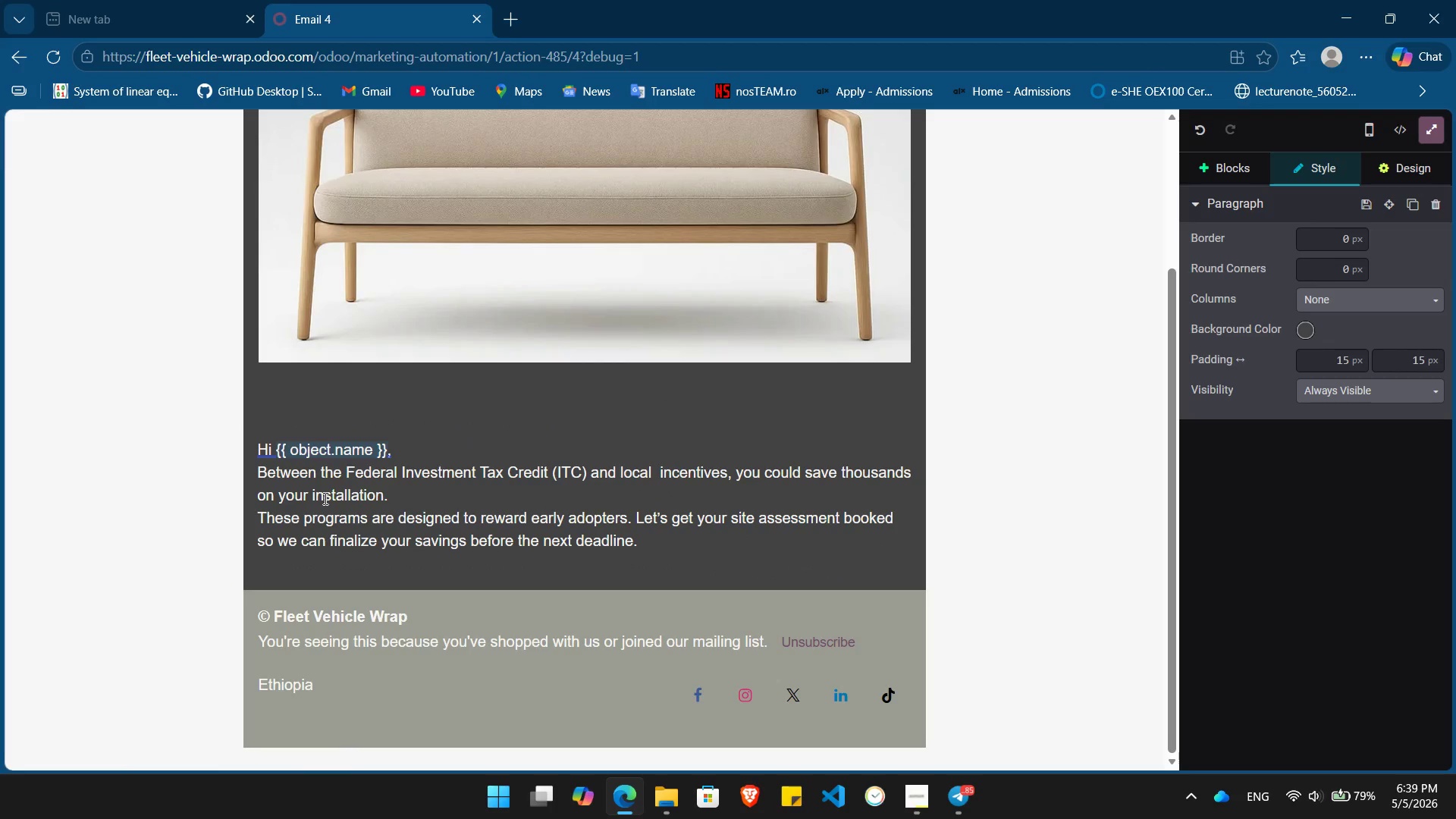 
key(Slash)
 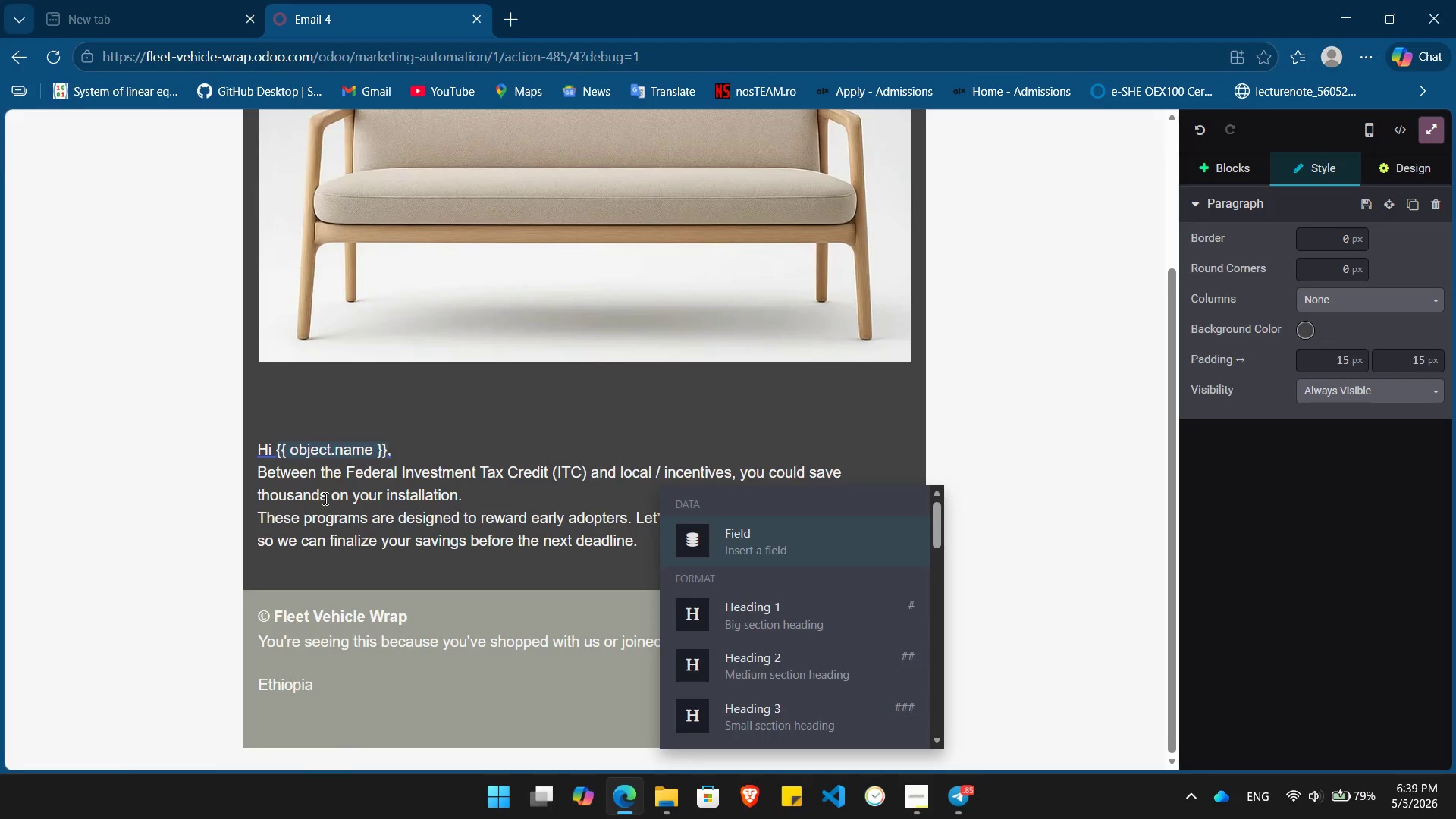 
key(Enter)
 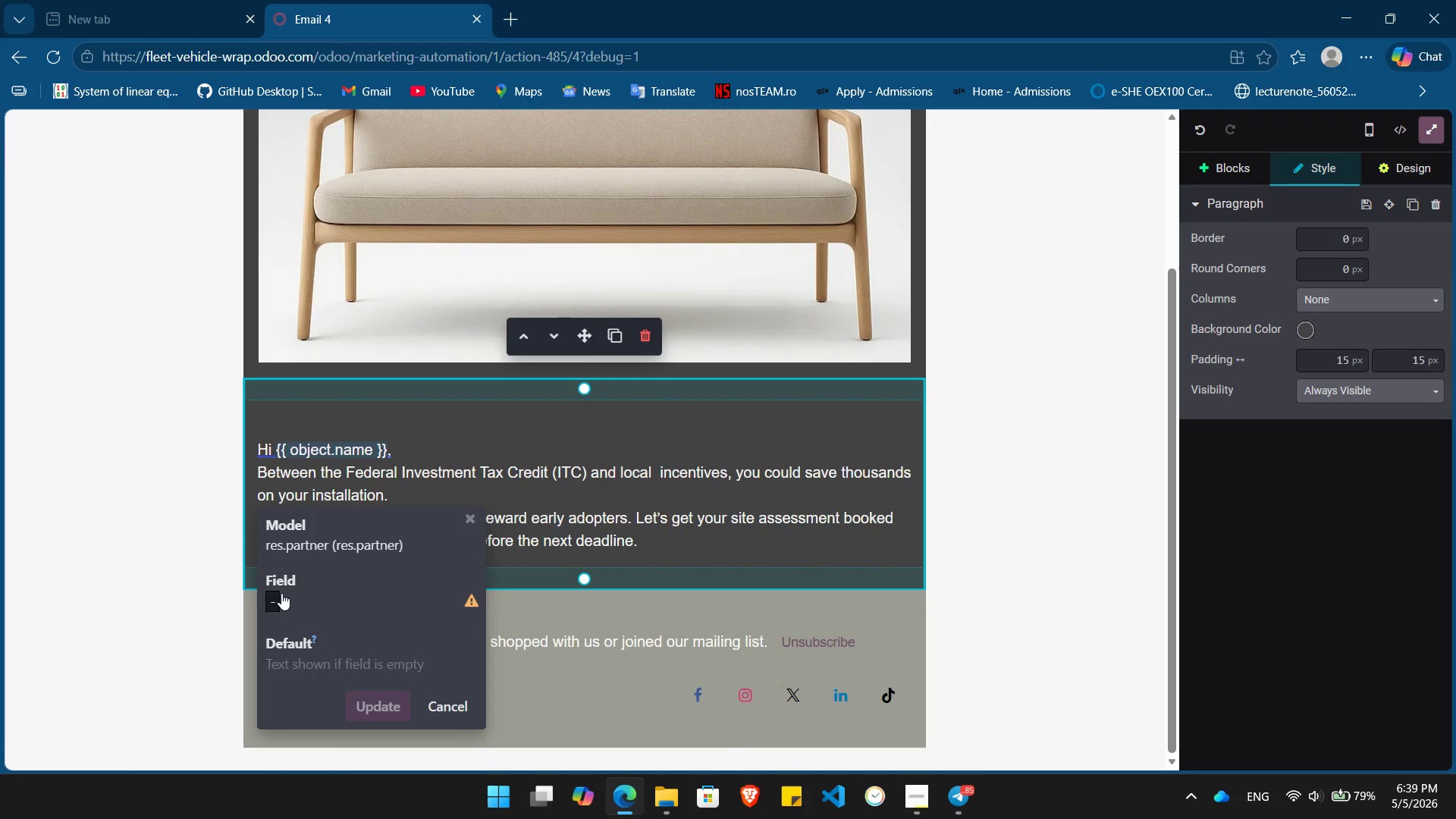 
left_click([281, 595])
 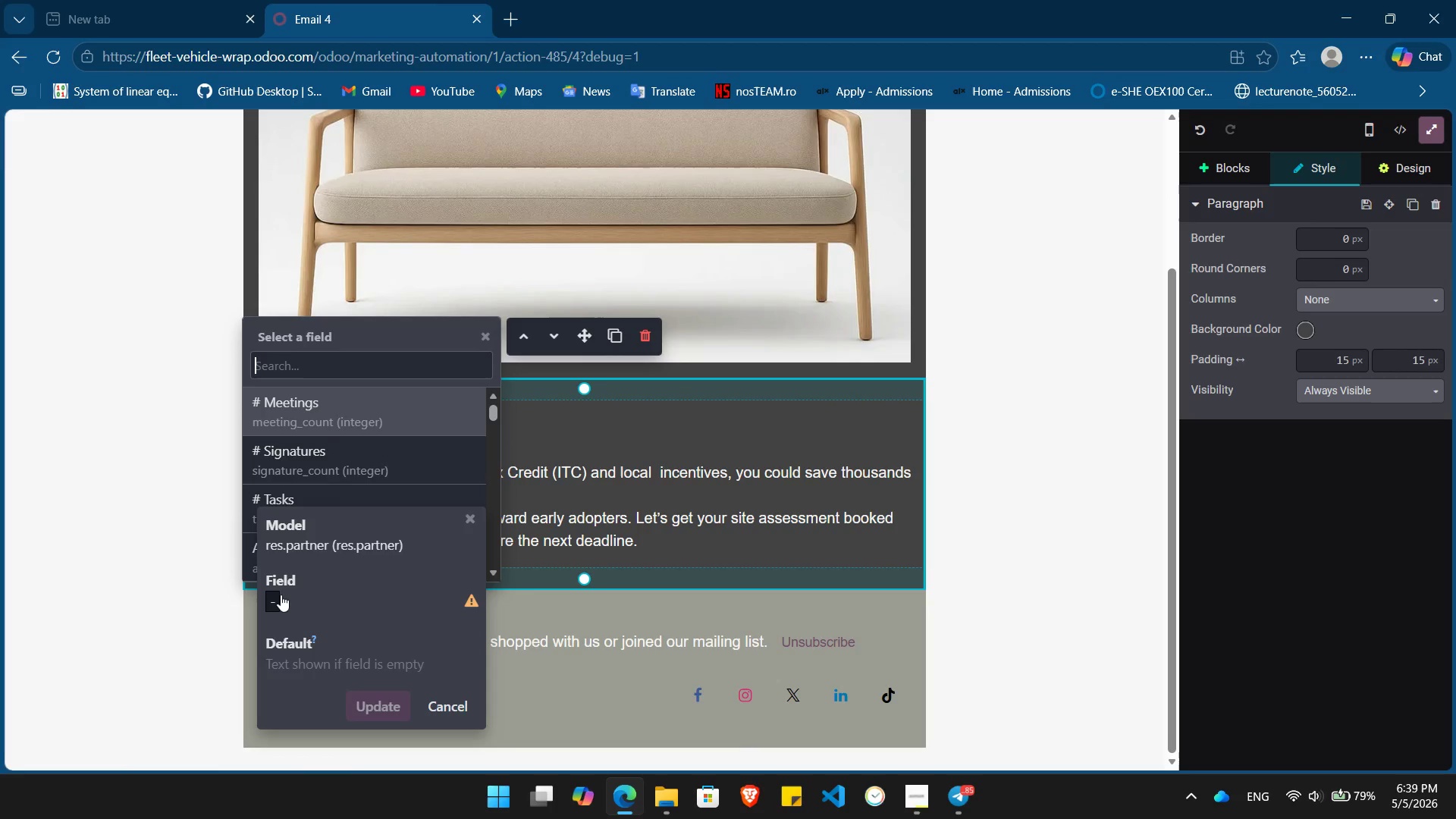 
wait(5.98)
 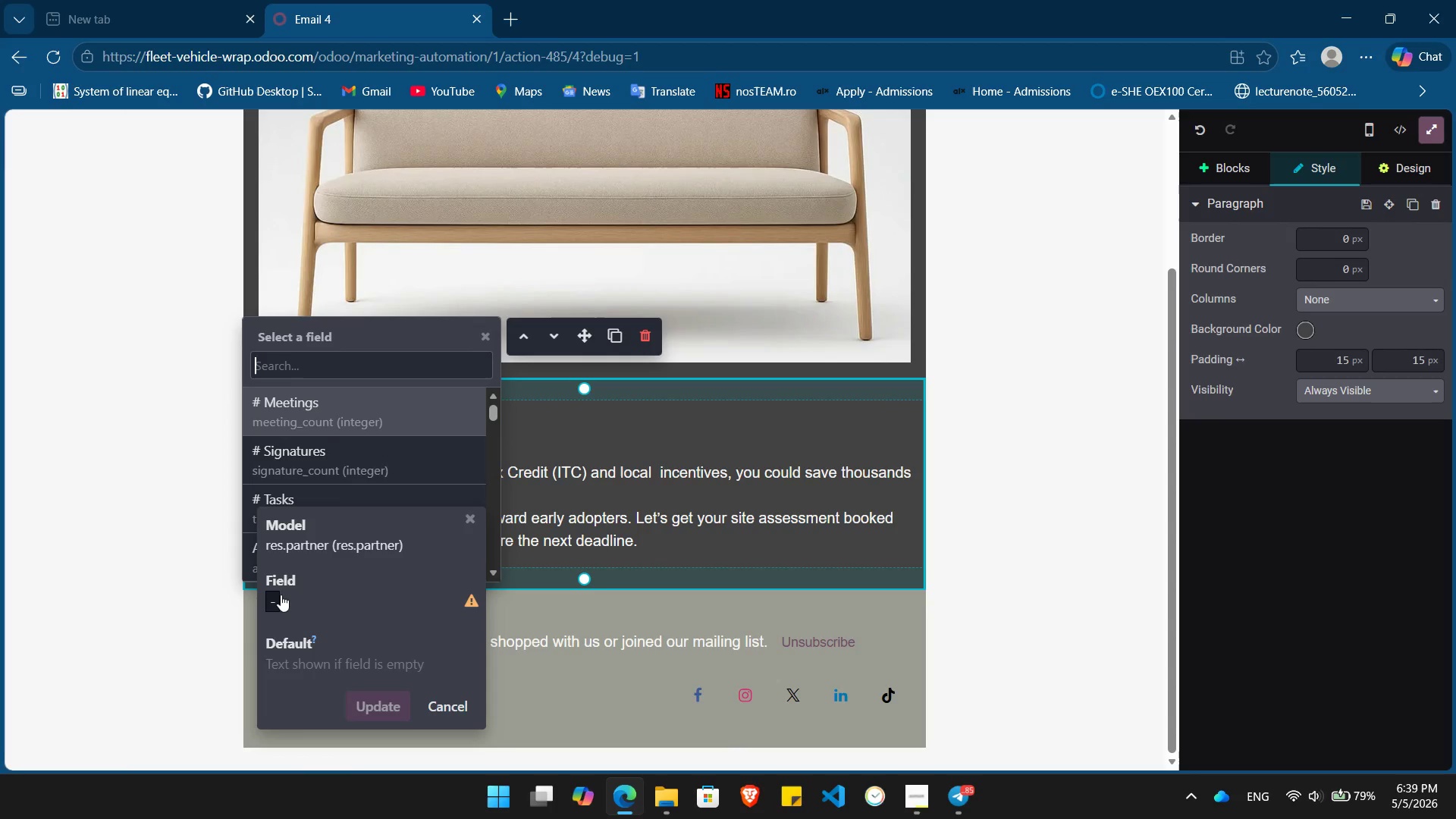 
type(state)
key(Backspace)
key(Backspace)
key(Backspace)
key(Backspace)
key(Backspace)
key(Tab)
key(Tab)
 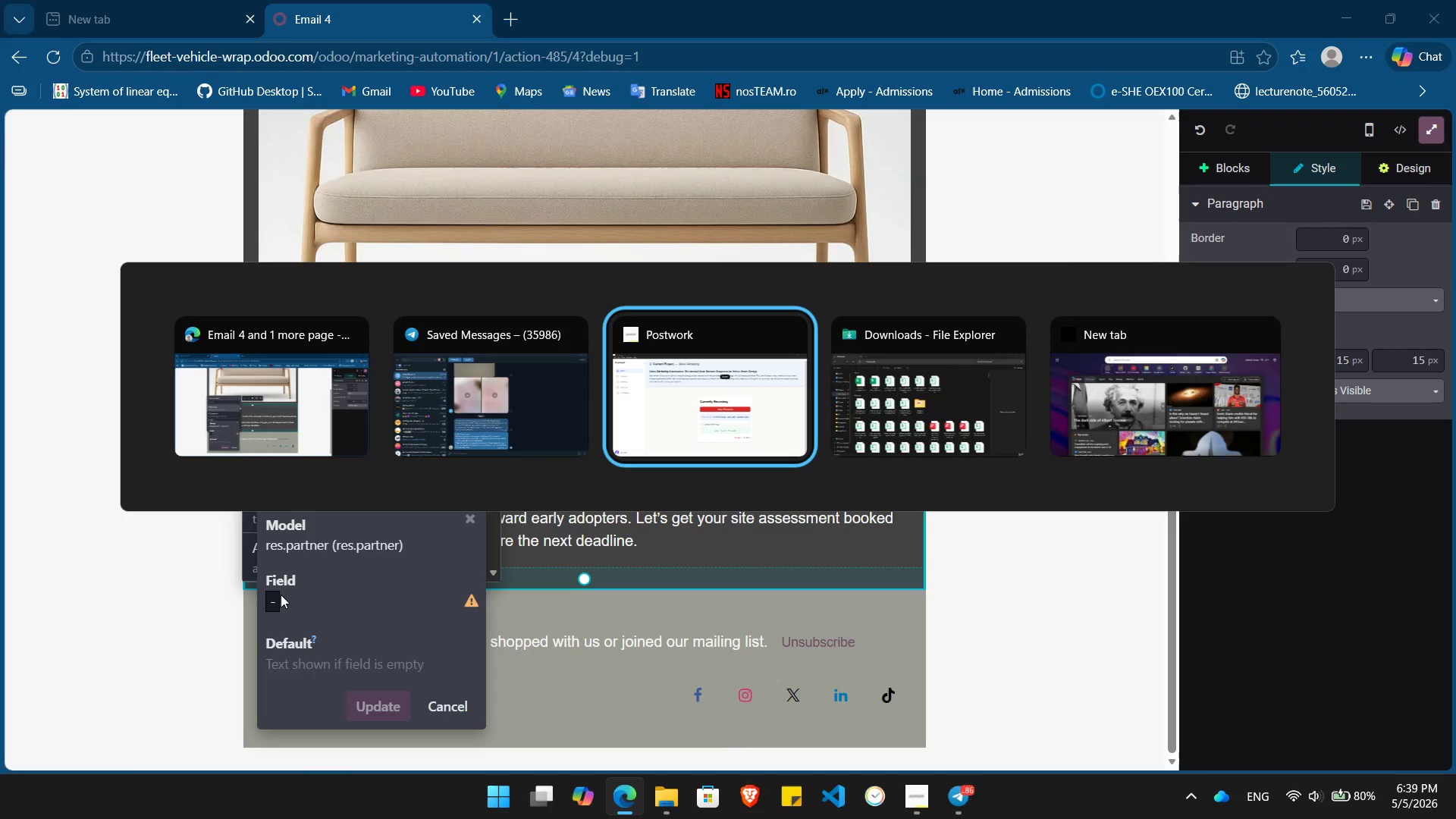 
key(Alt+ArrowLeft)
 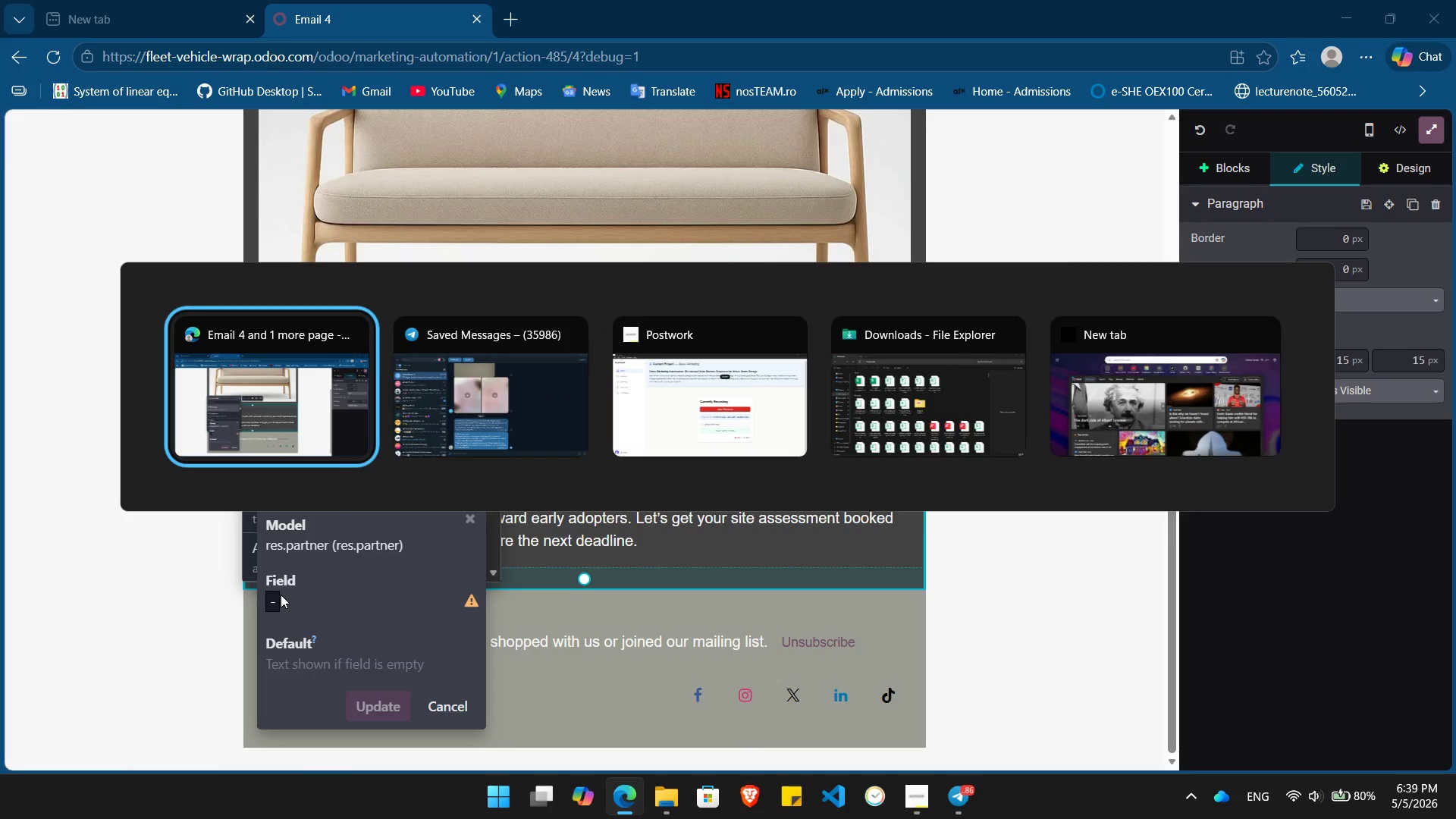 
key(Alt+ArrowLeft)
 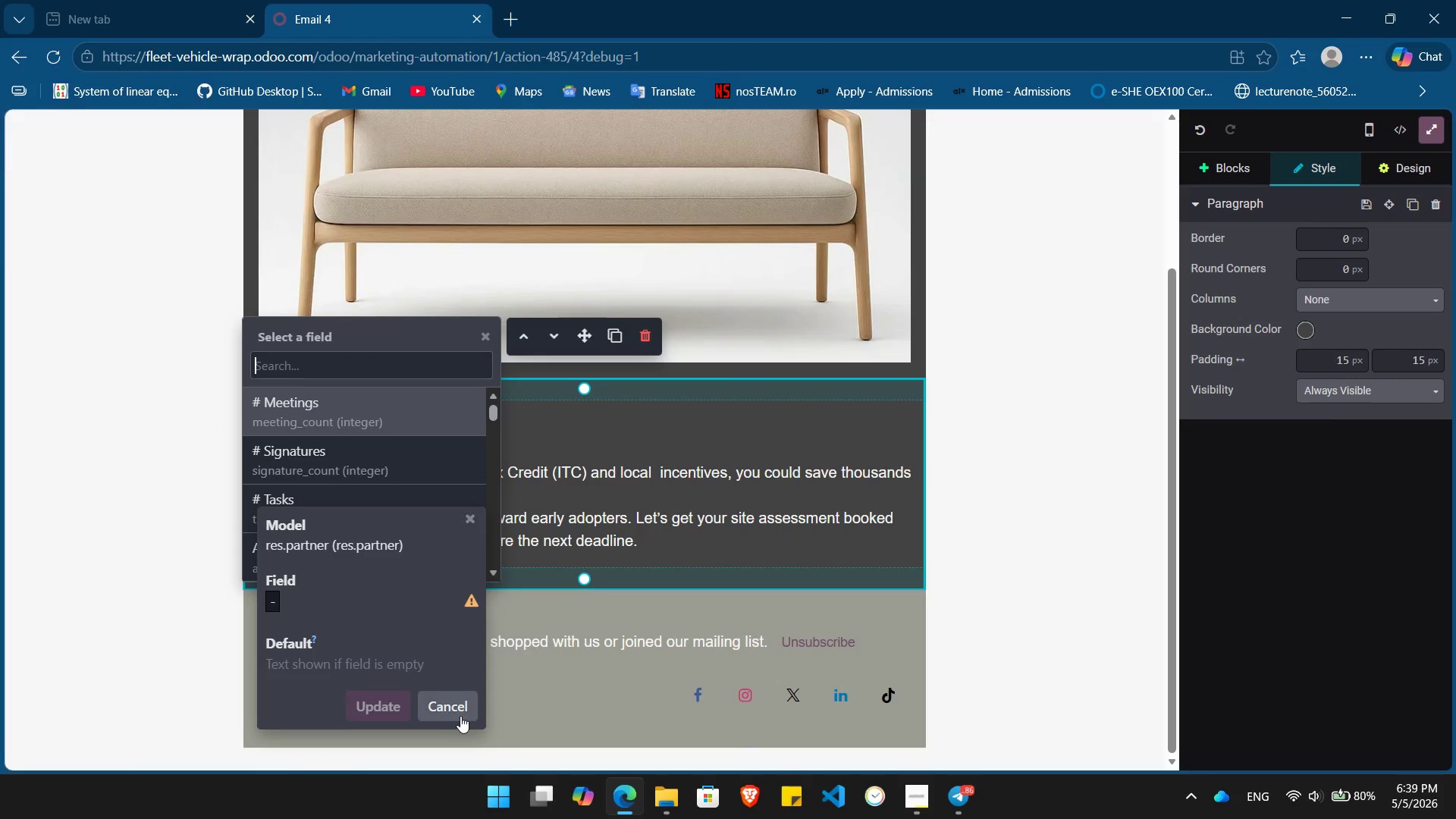 
left_click([455, 703])
 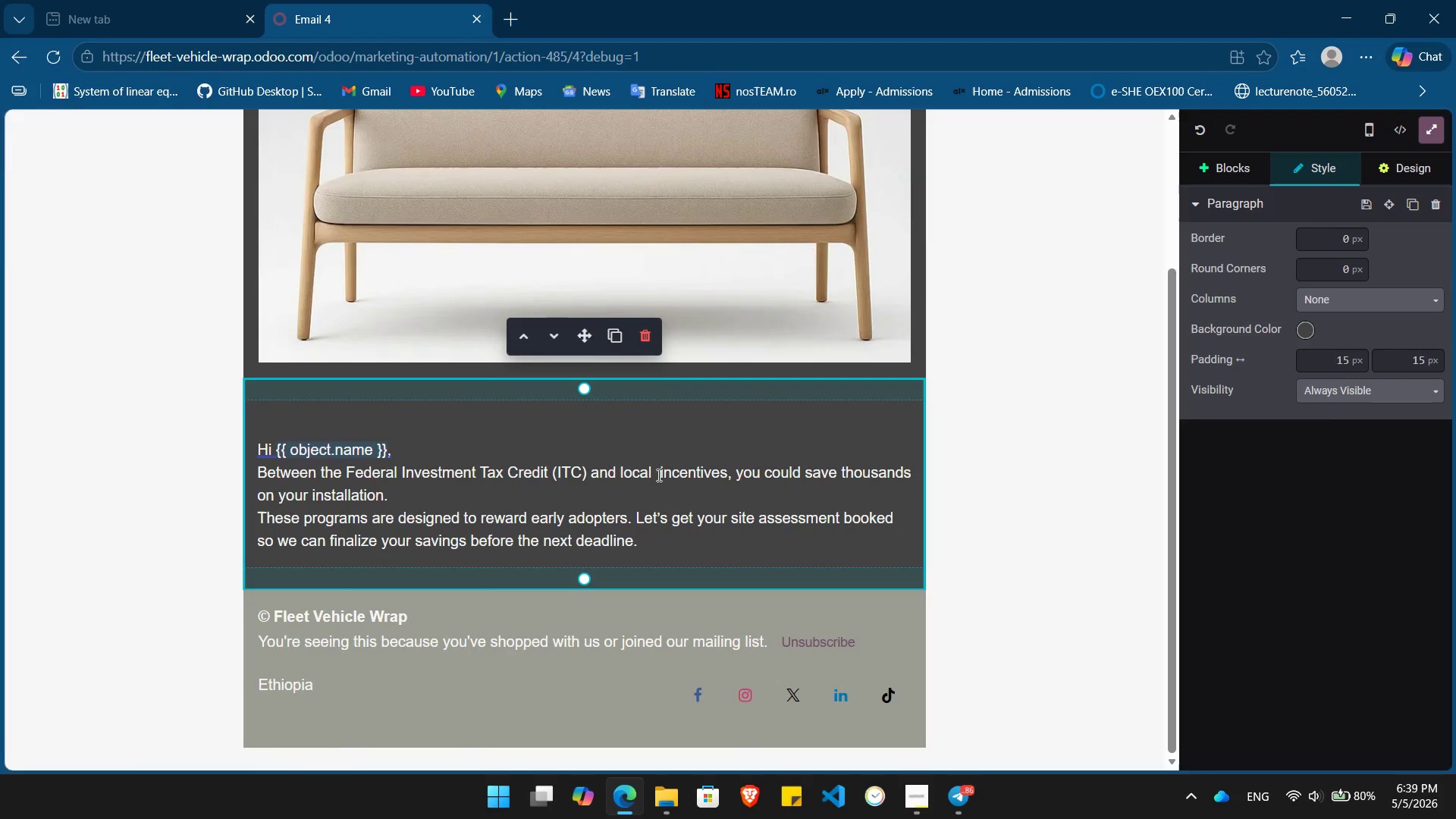 
left_click([654, 476])
 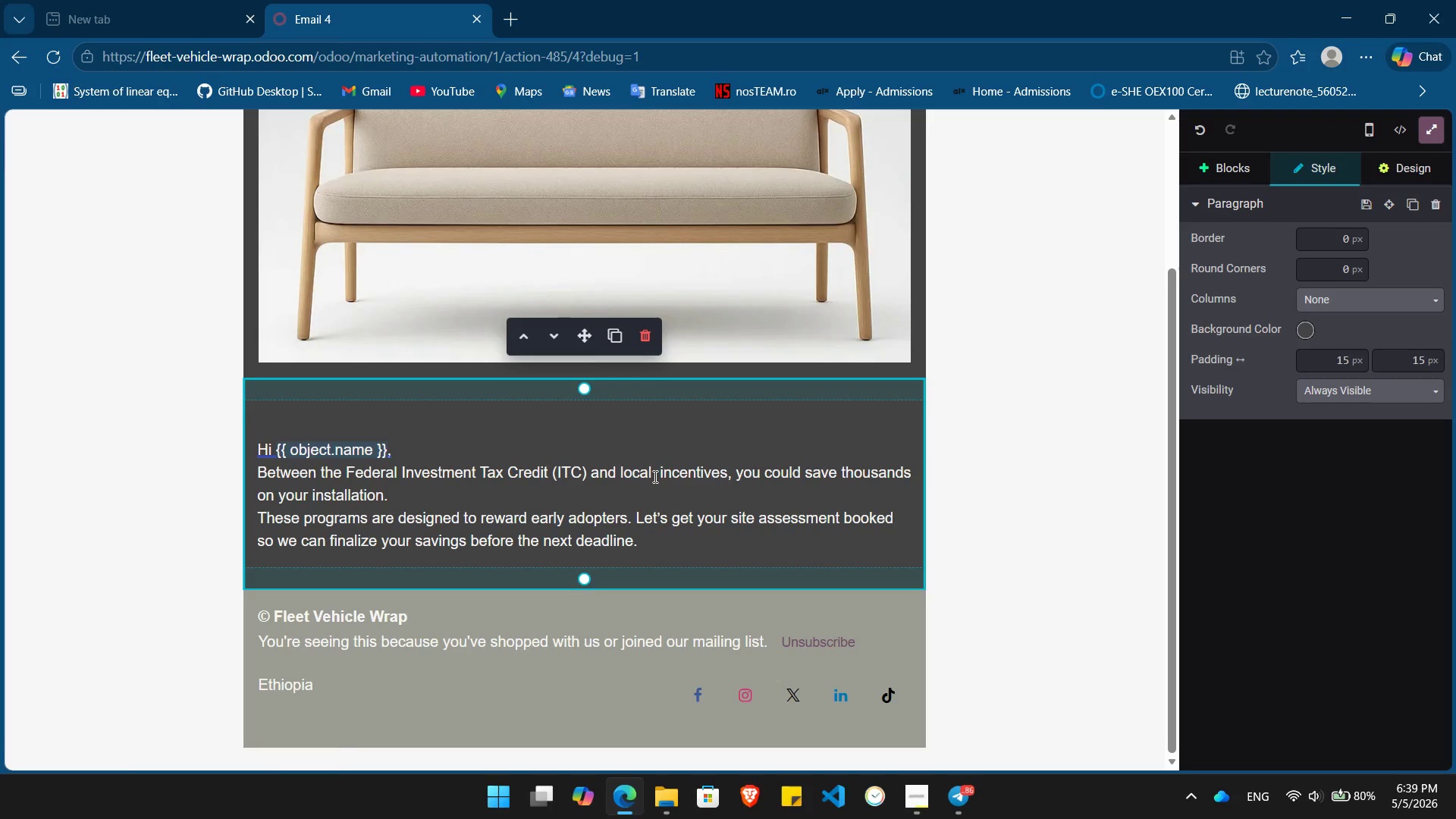 
type(region)
 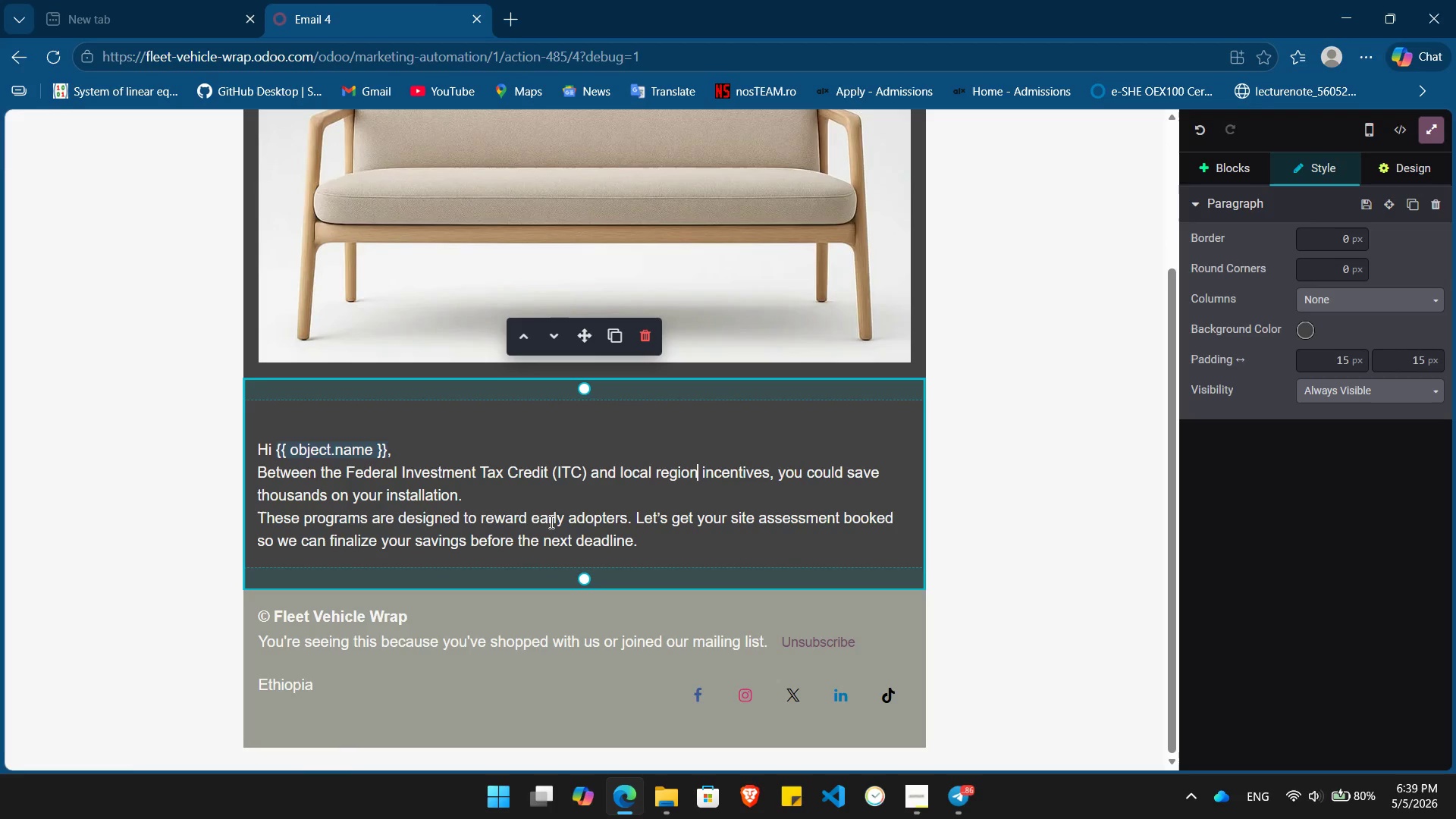 
key(Alt+Tab)
 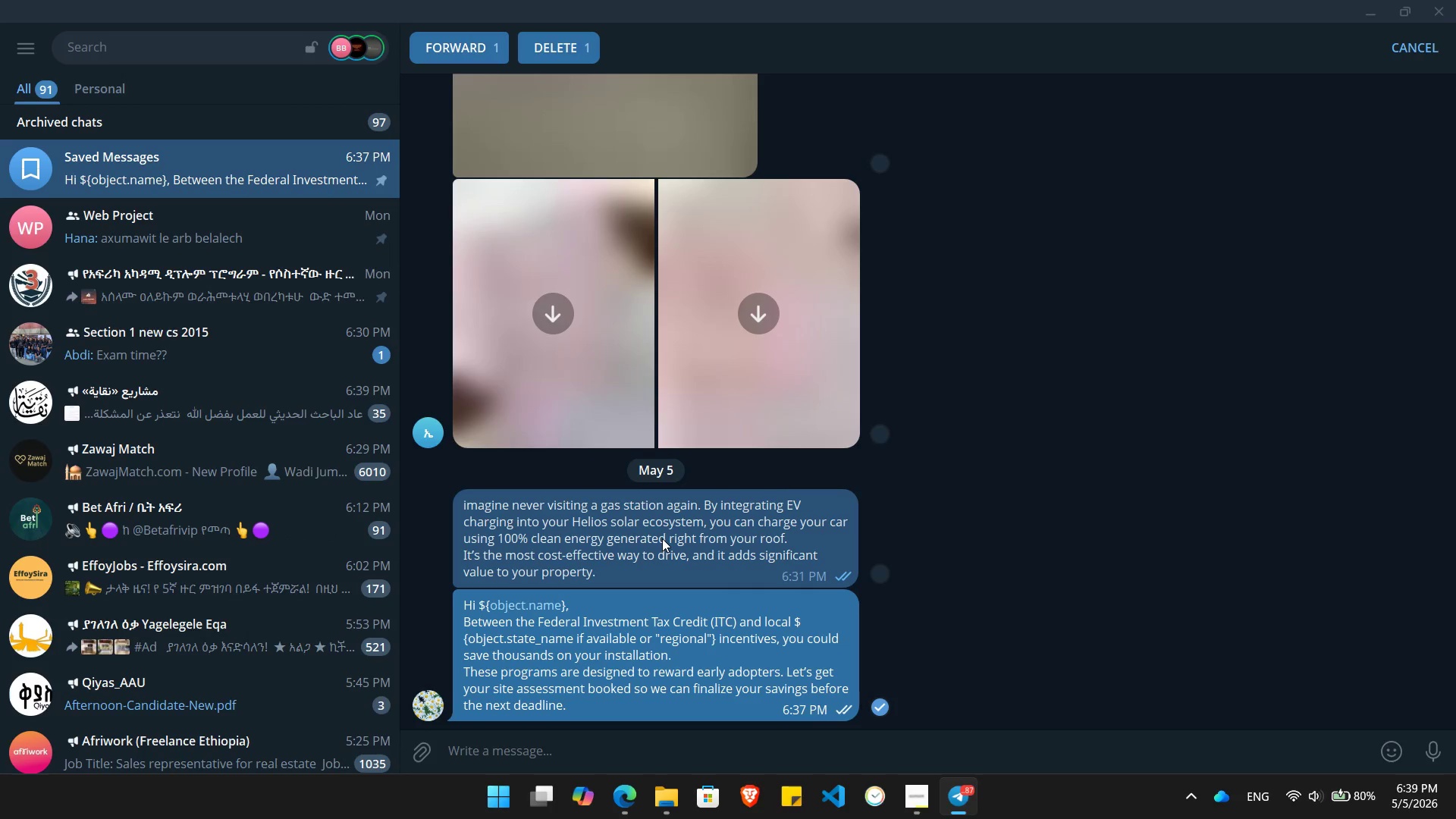 
wait(8.0)
 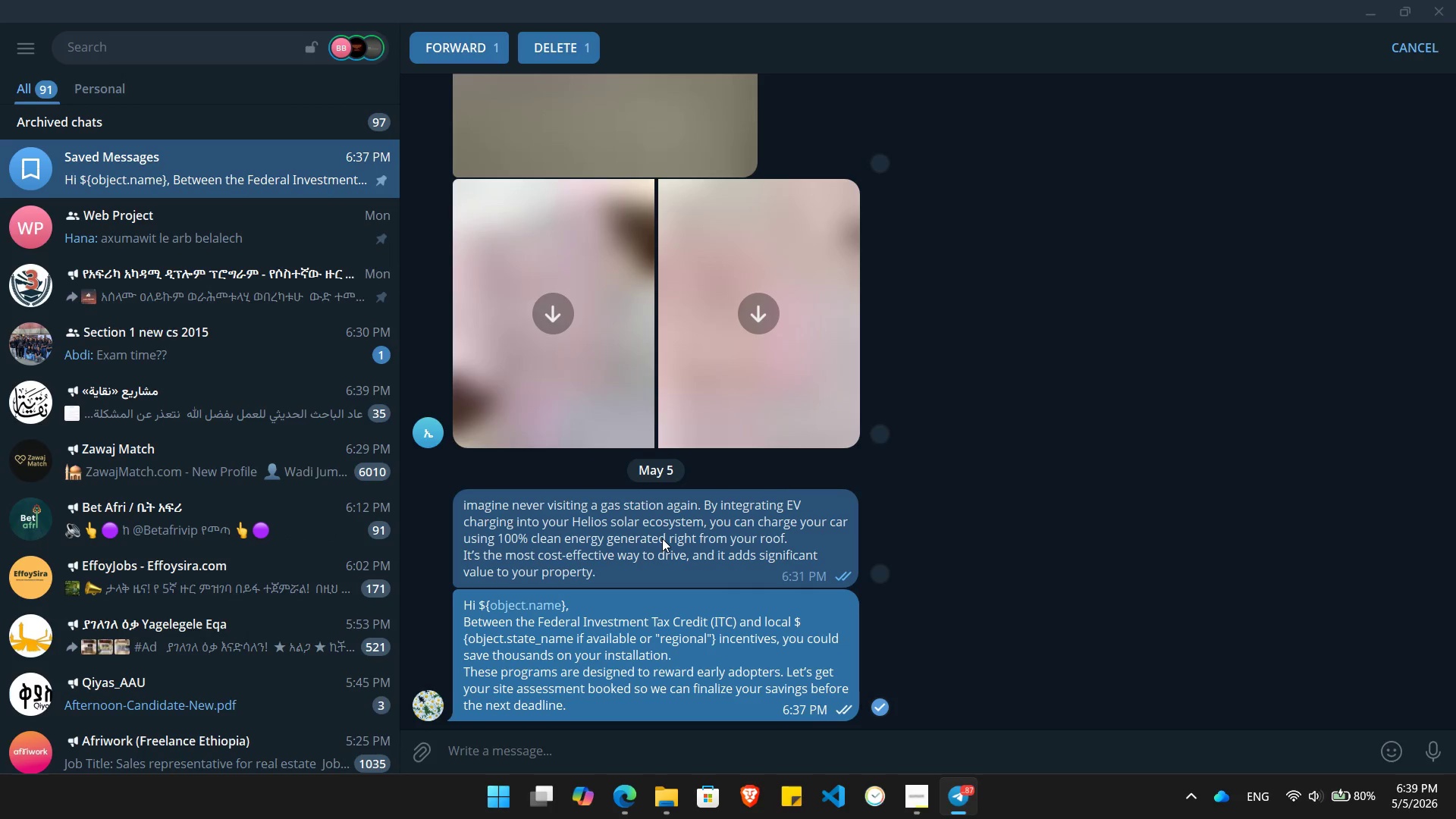 
key(Alt+AltLeft)
 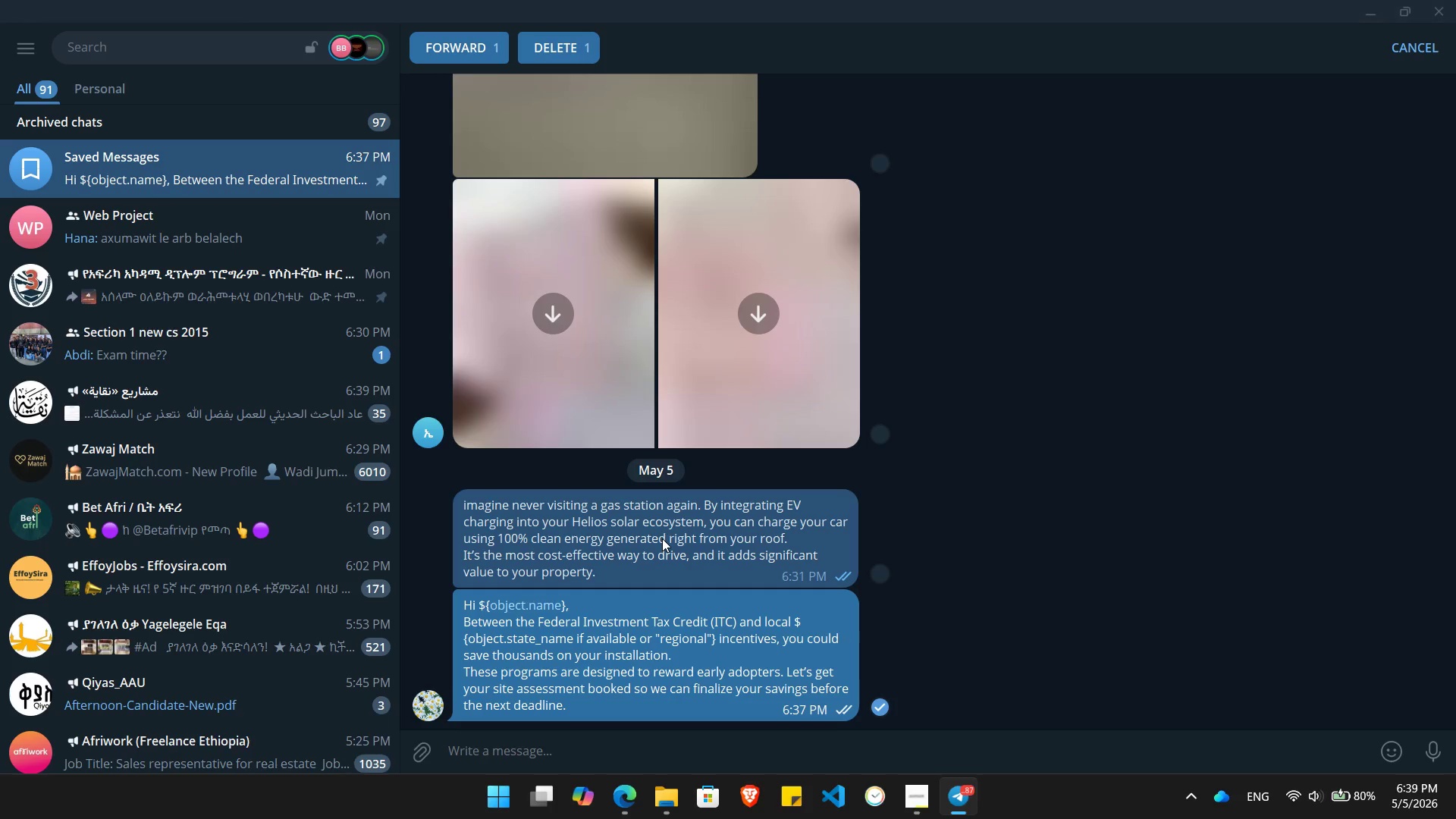 
key(Alt+Tab)
 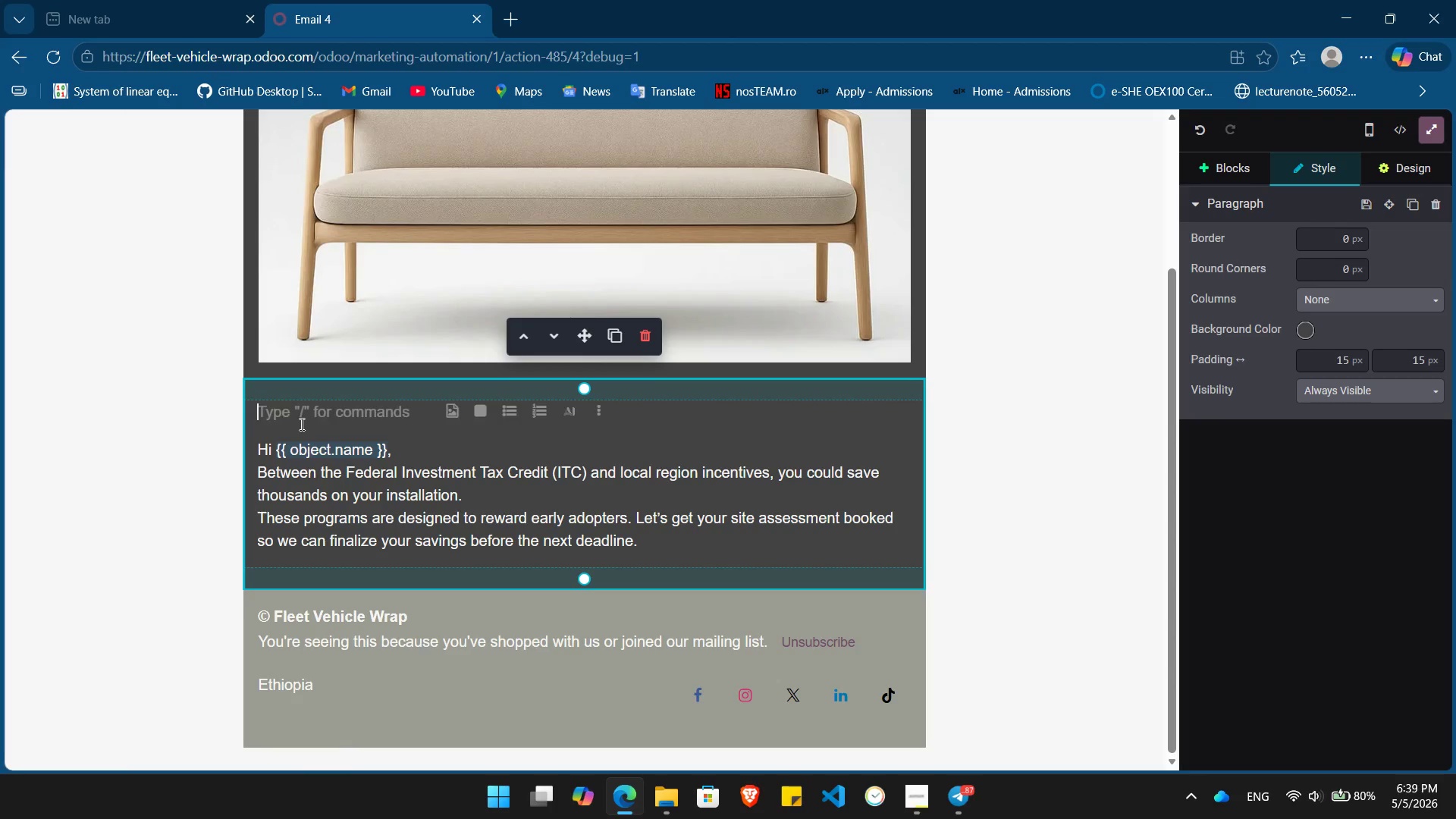 
key(Slash)
 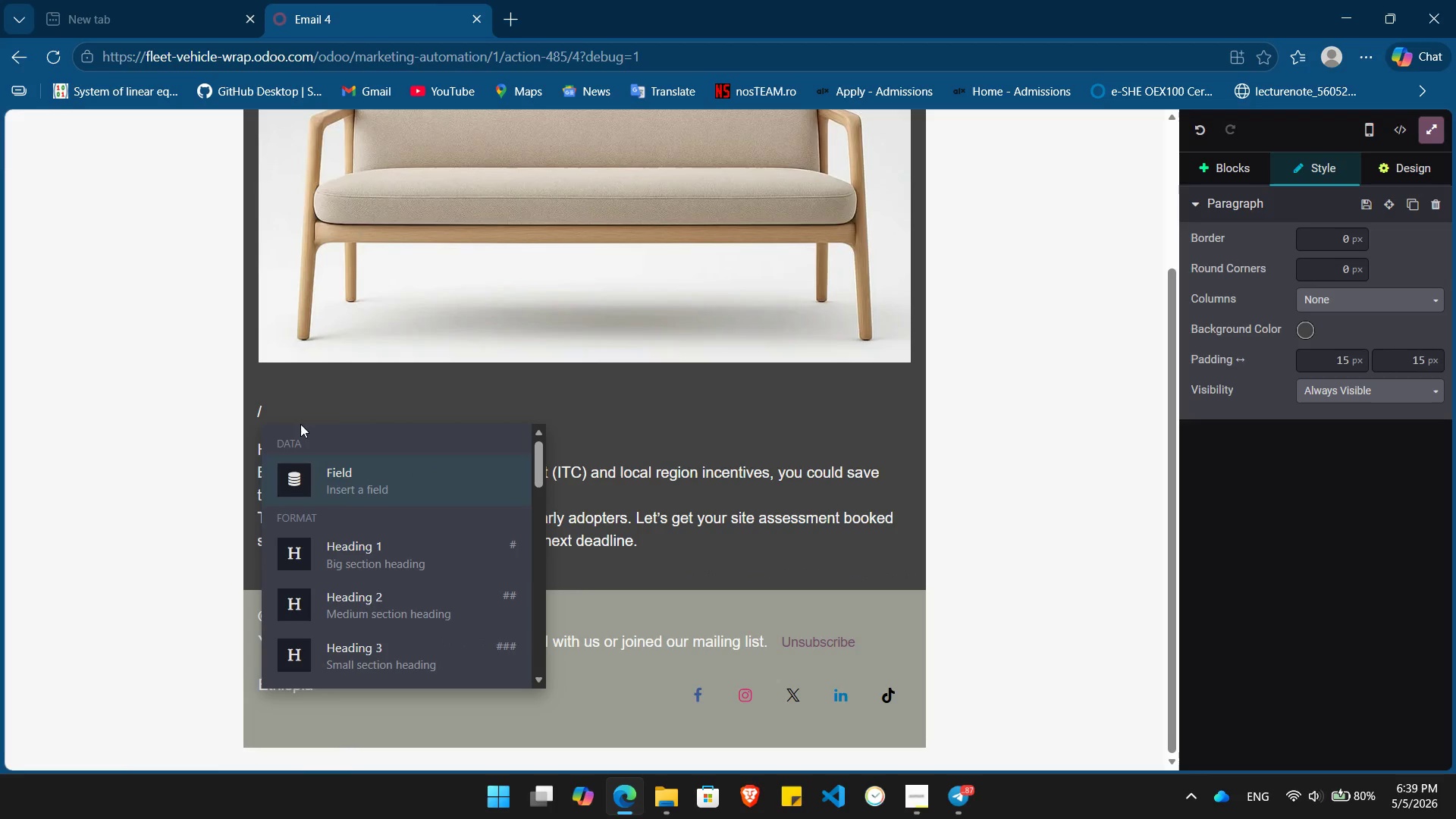 
key(ArrowDown)
 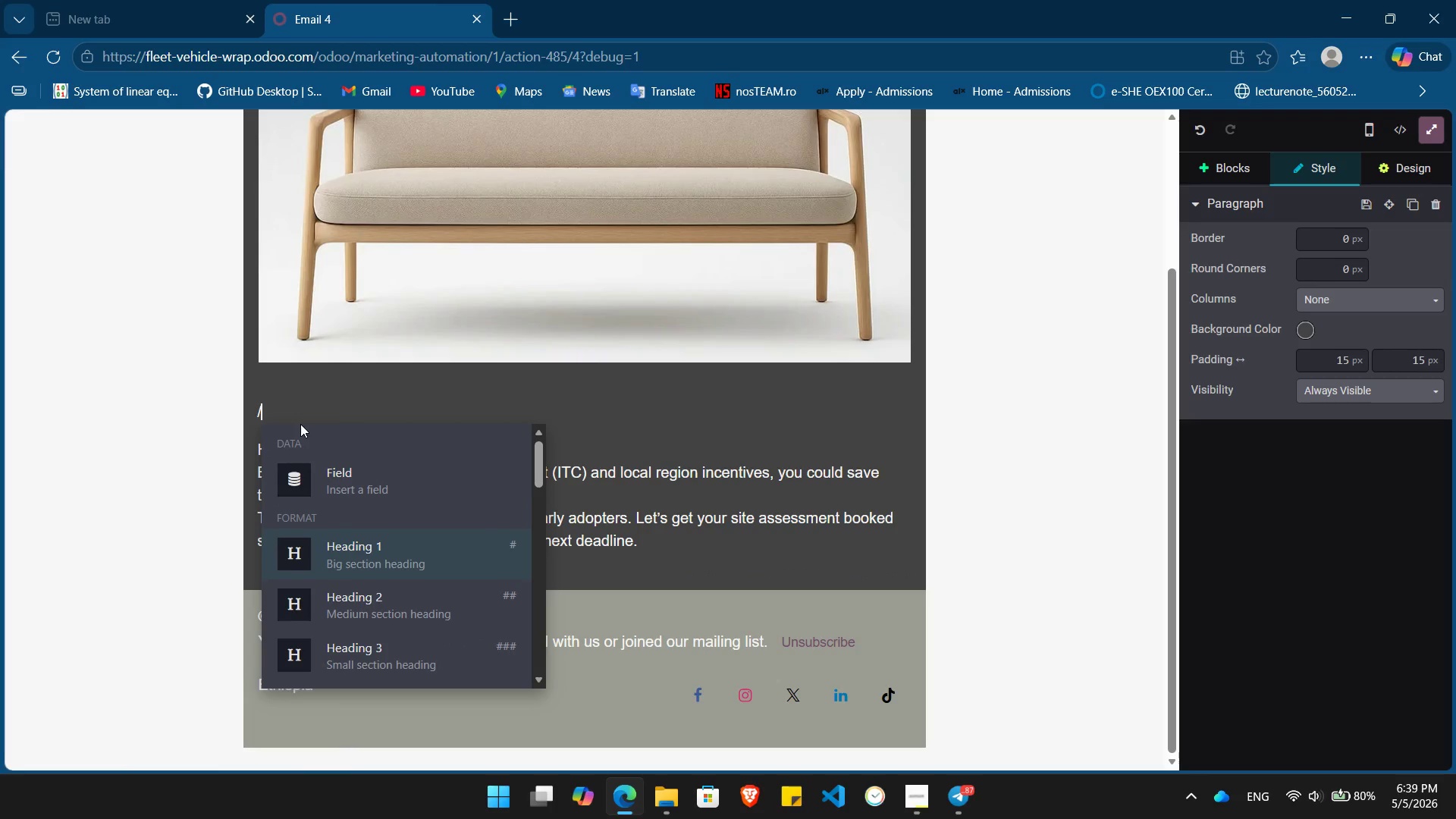 
key(Enter)
 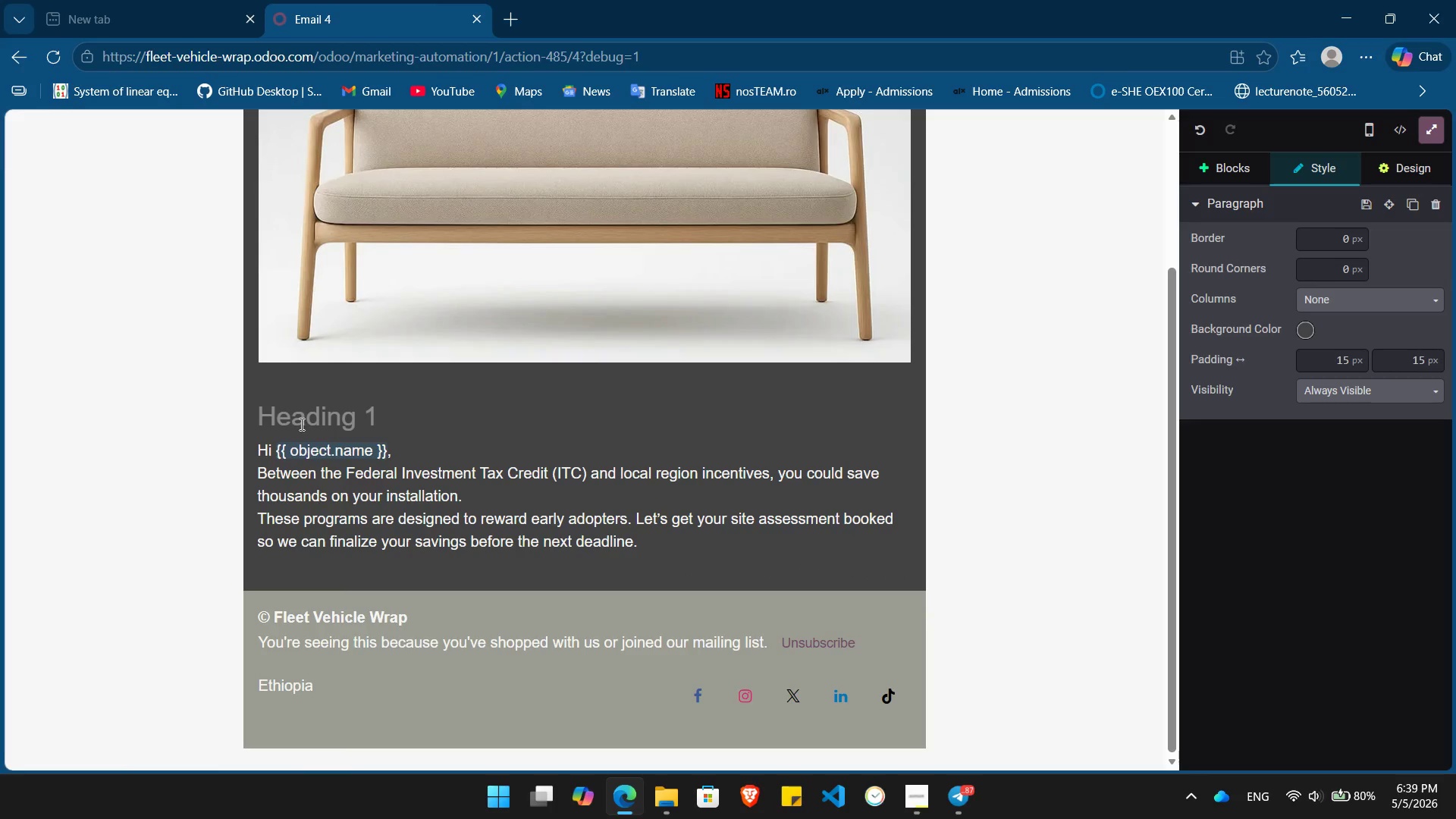 
type(Don't le)
key(Backspace)
key(Backspace)
type(Leave Money on the Table)
 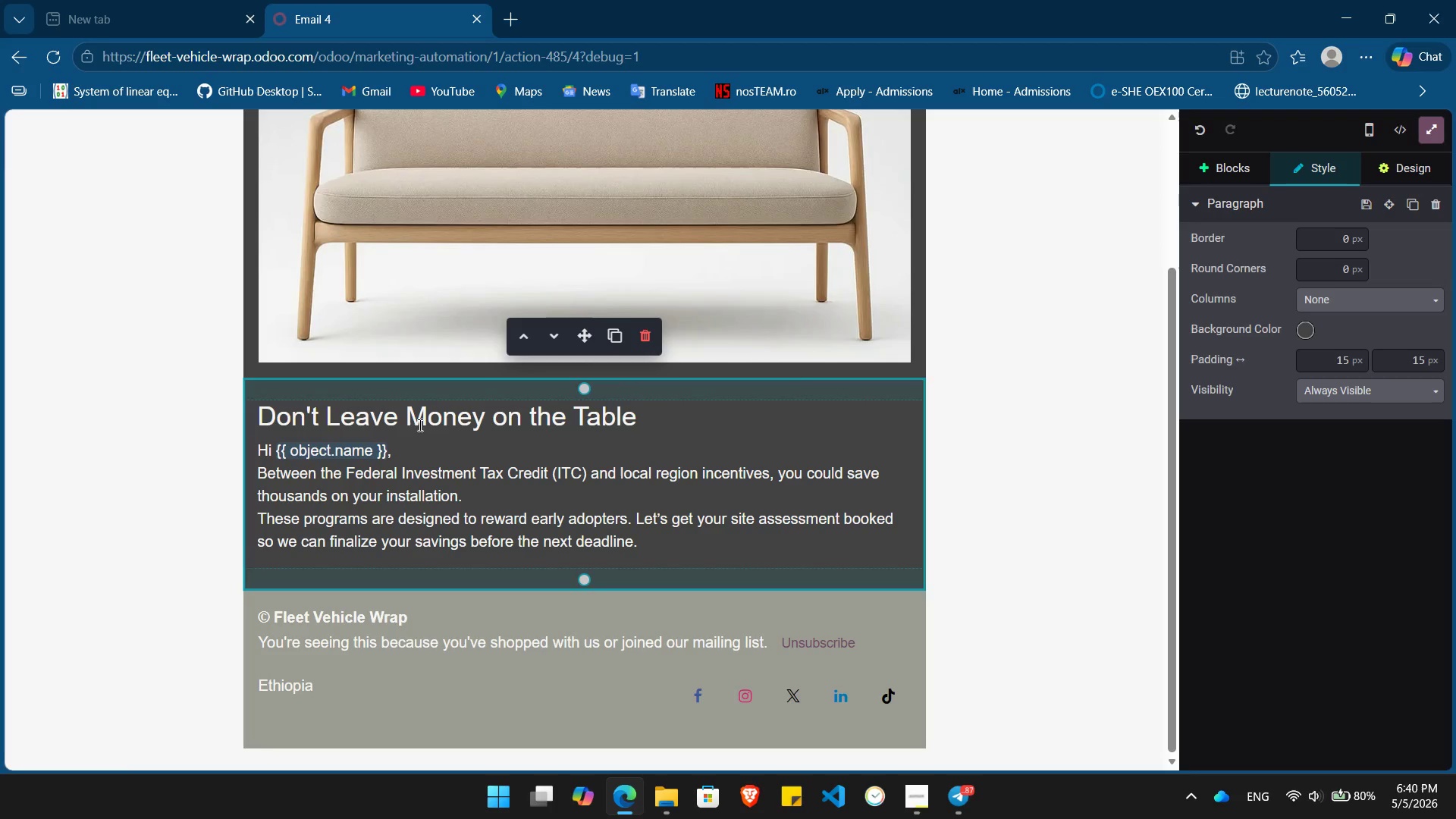 
double_click([433, 414])
 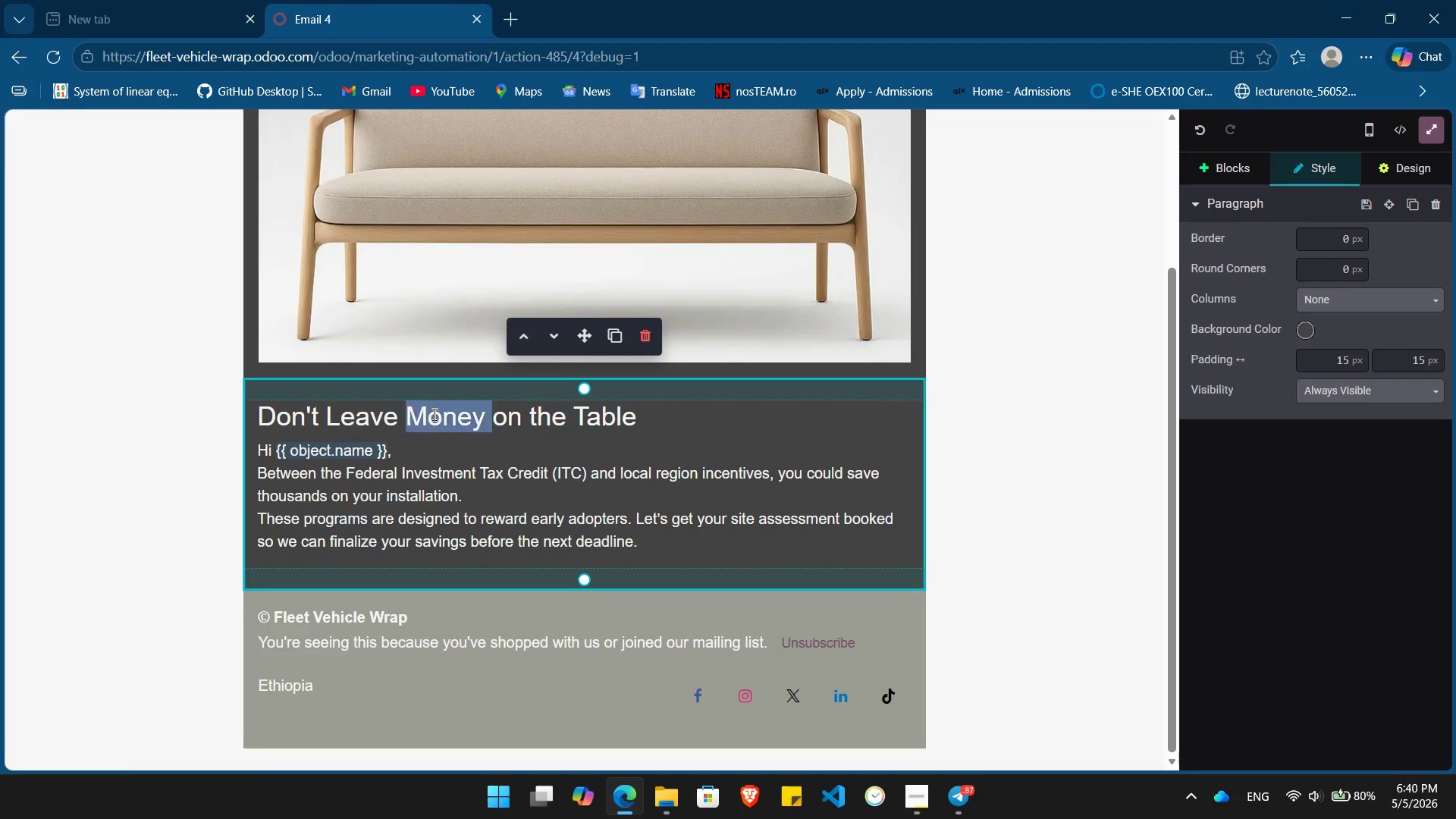 
triple_click([433, 414])
 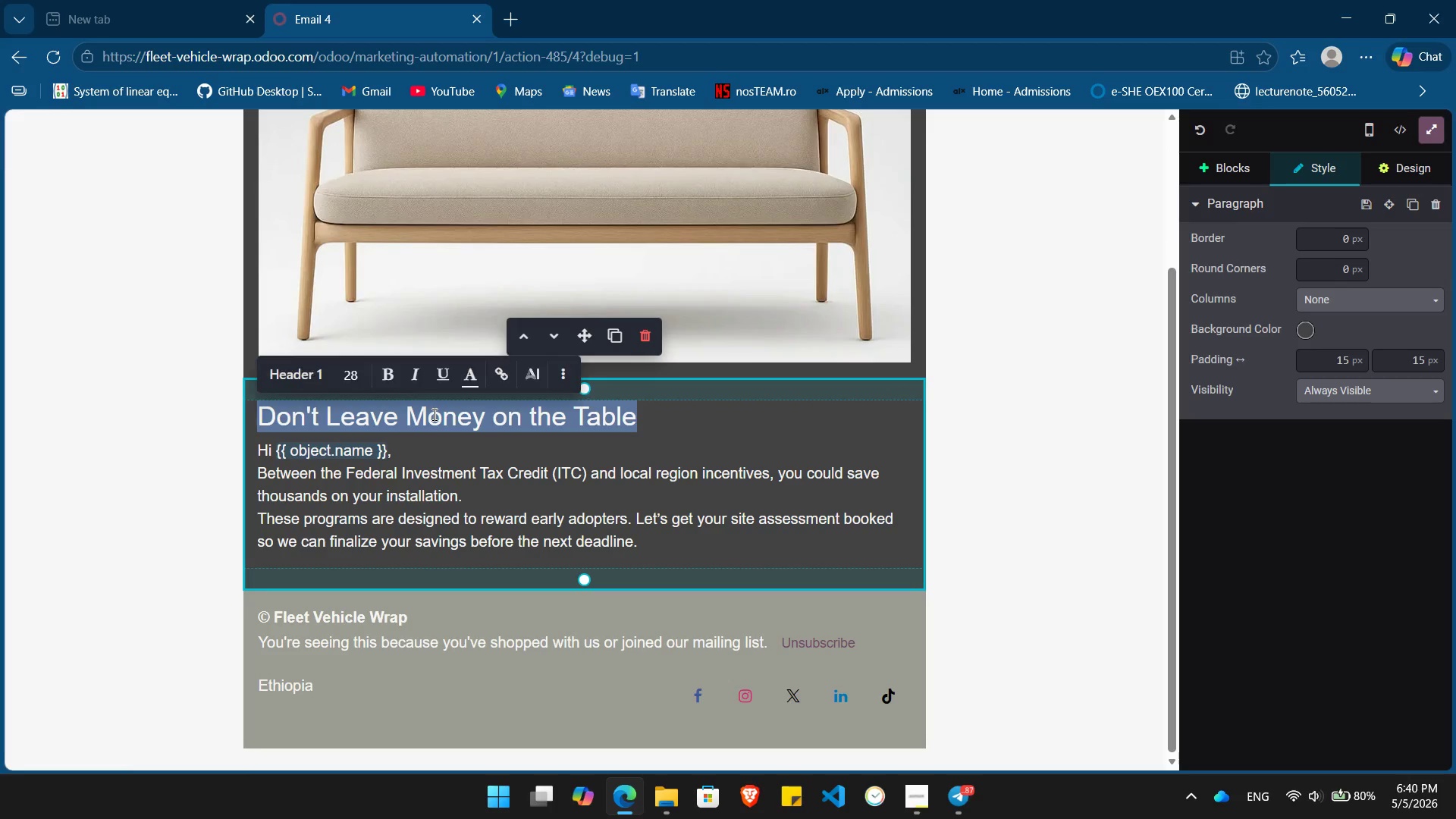 
key(Control+B)
 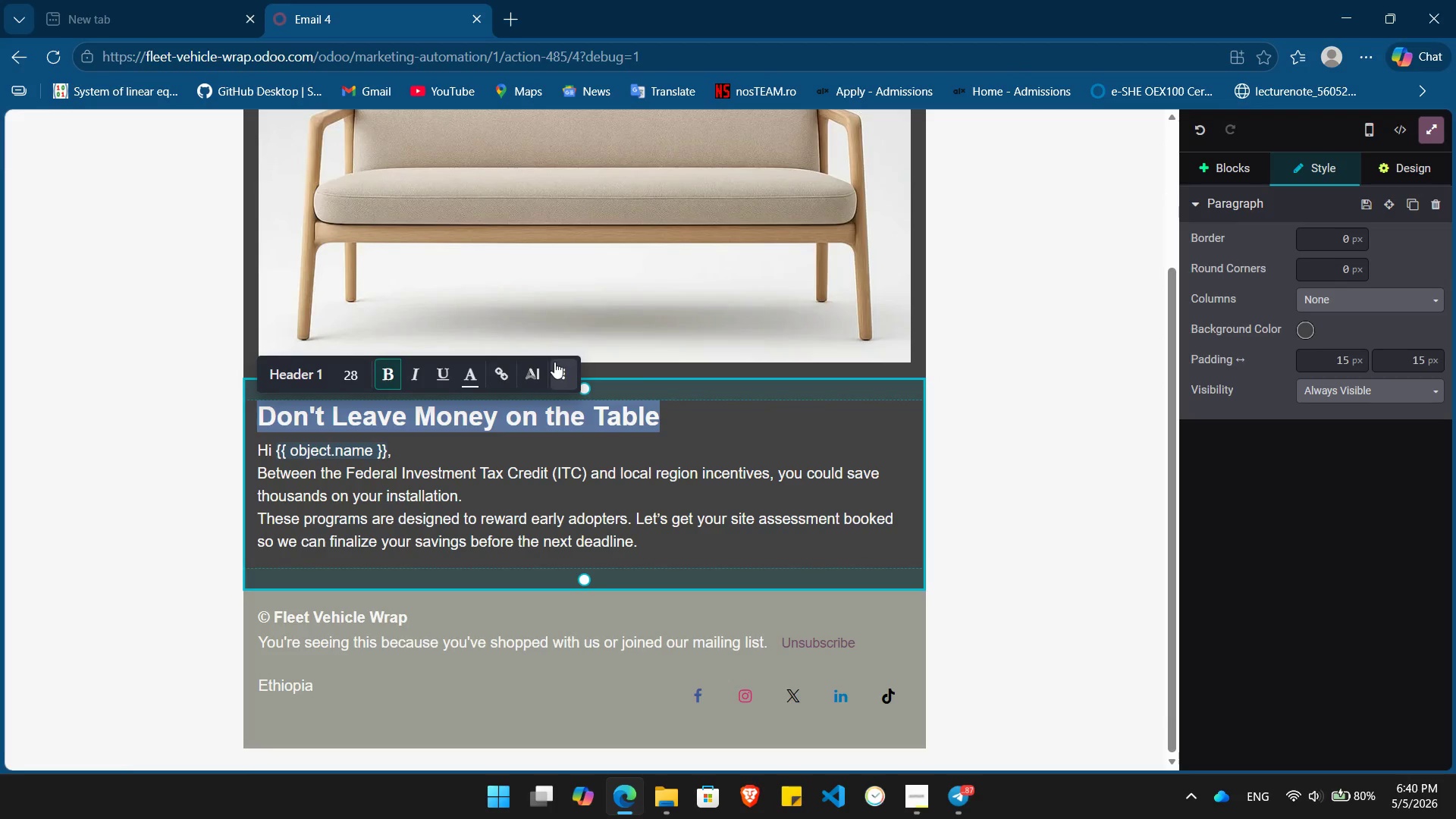 
left_click([557, 365])
 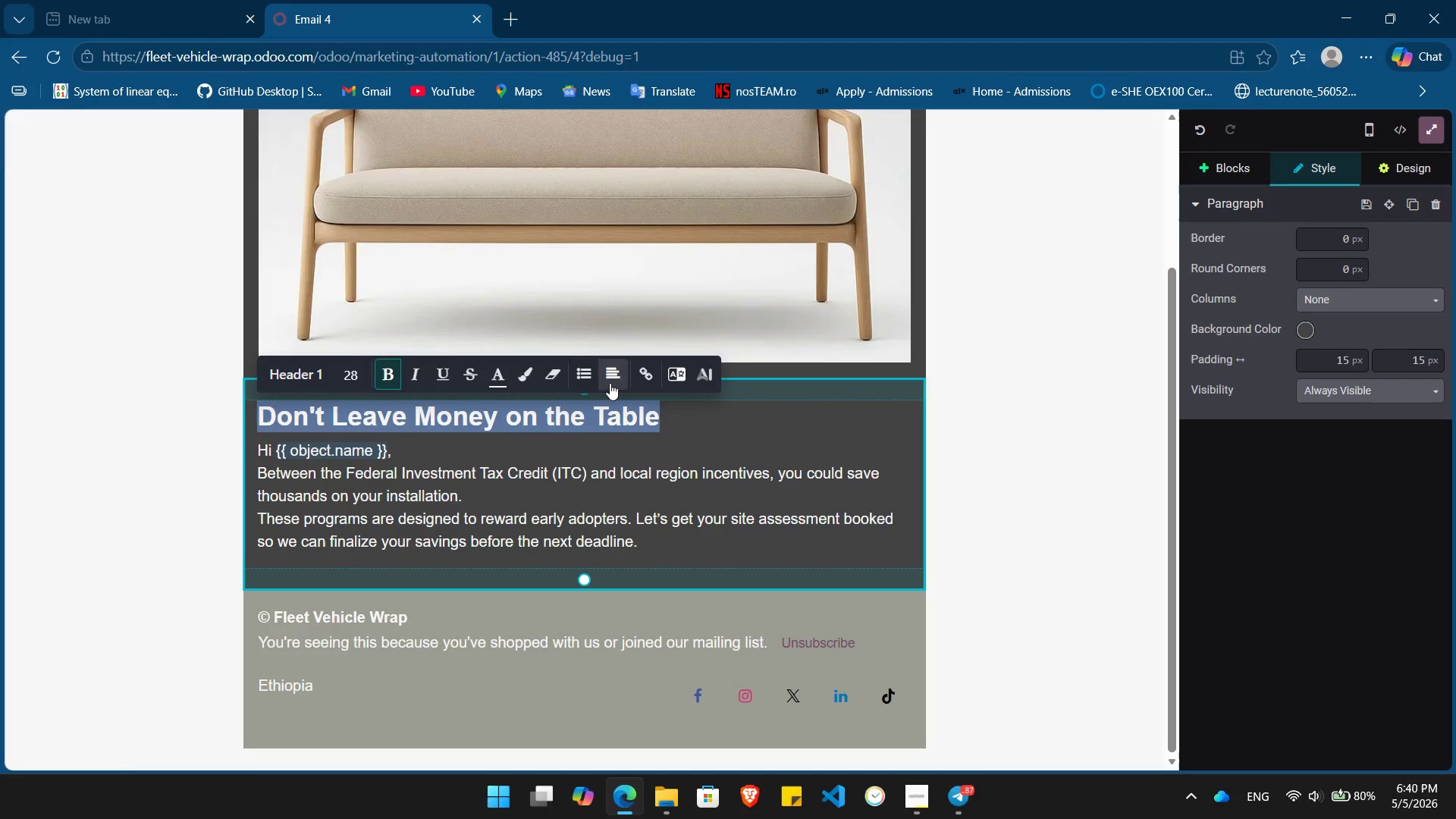 
left_click([607, 378])
 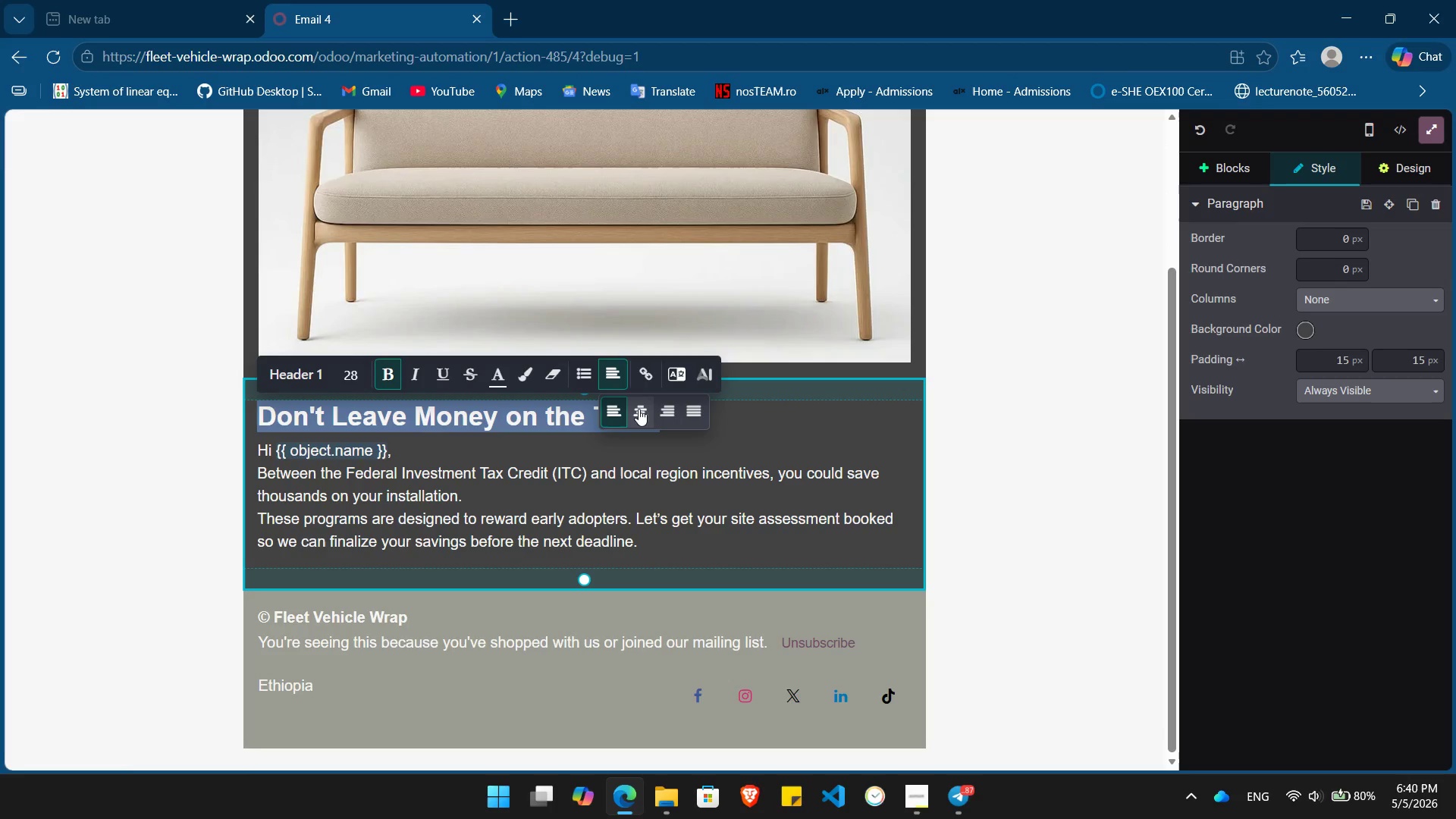 
left_click([639, 410])
 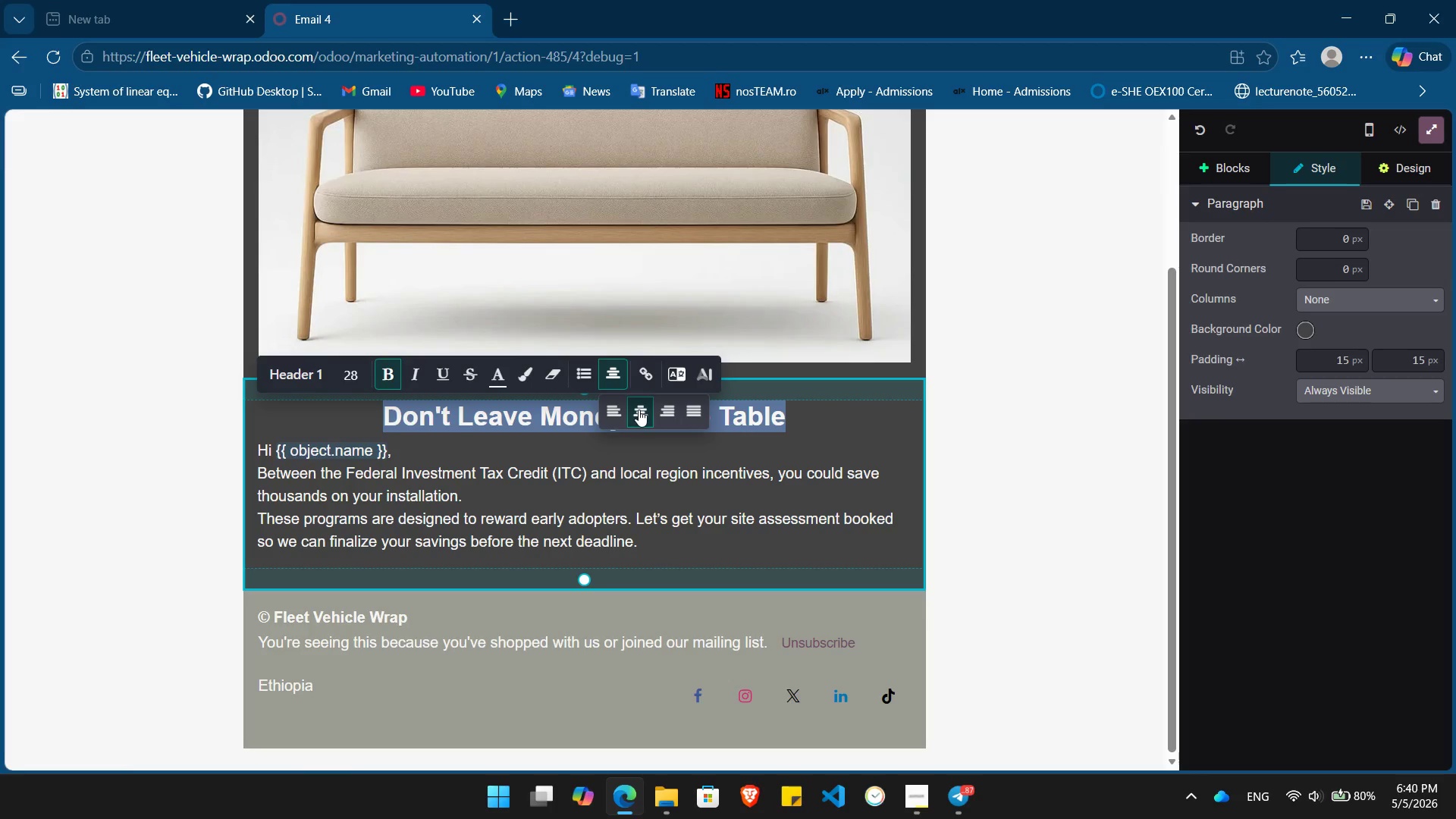 
left_click([1046, 396])
 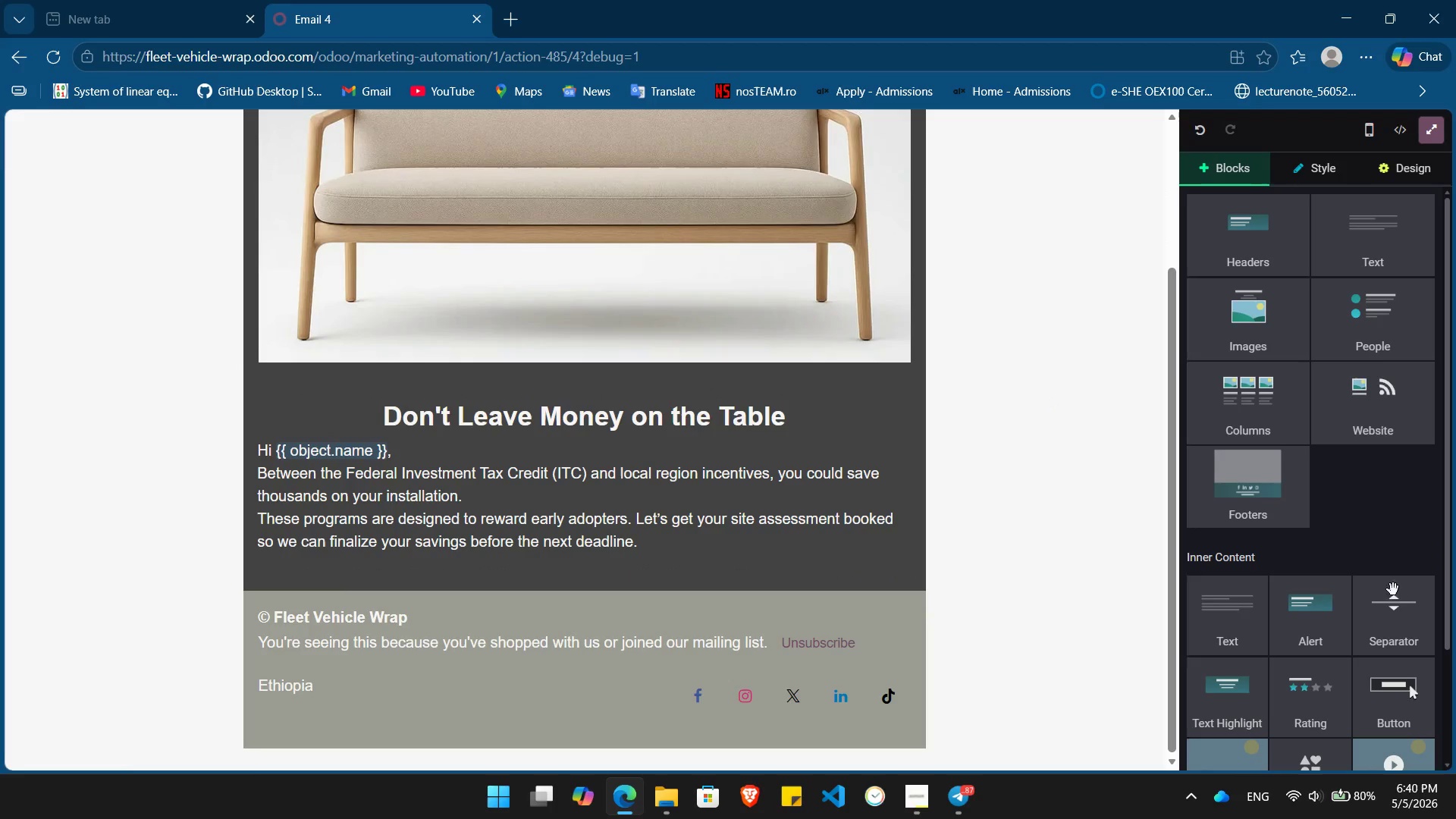 
left_click_drag(start_coordinate=[1392, 605], to_coordinate=[543, 467])
 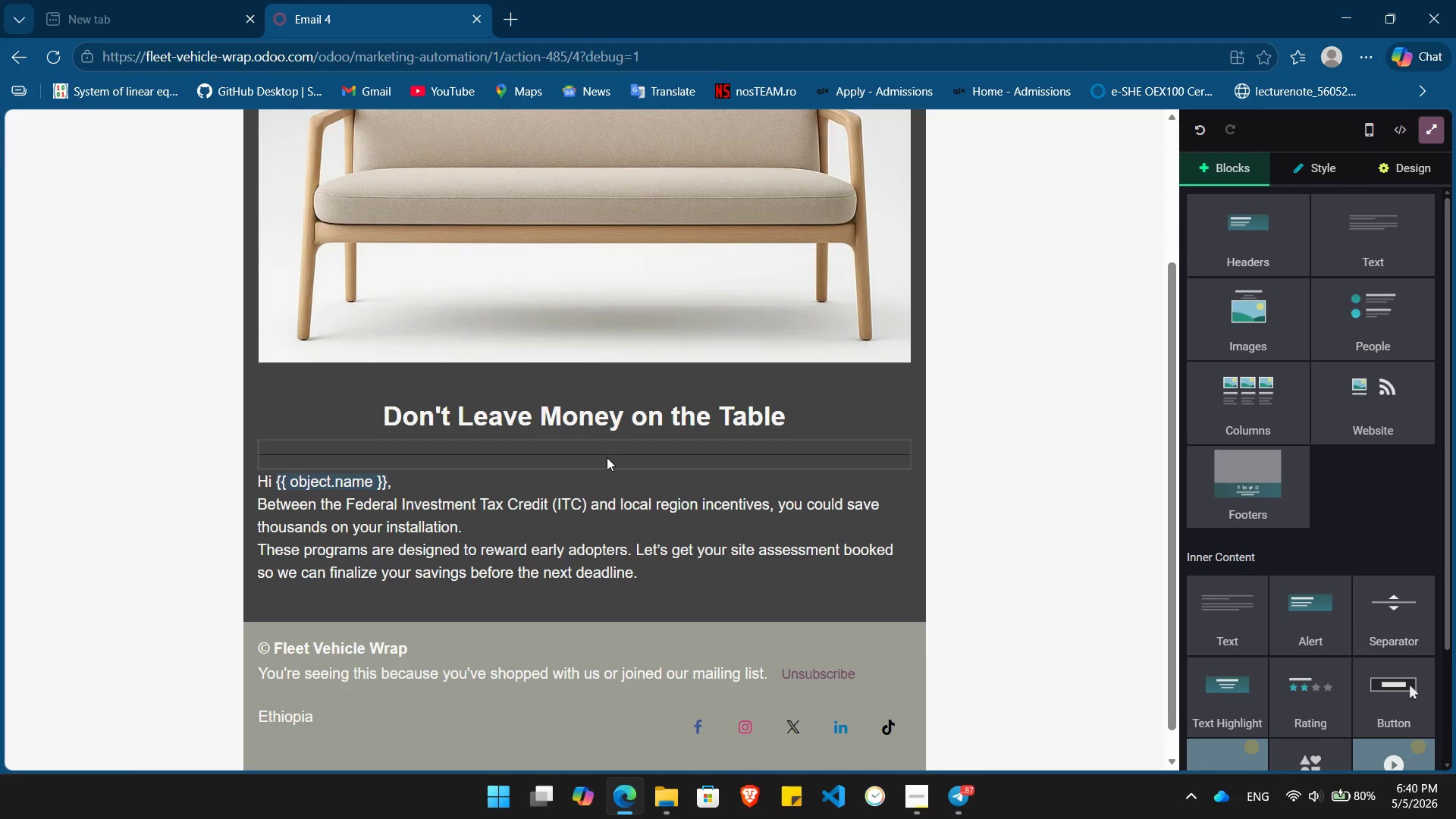 
left_click([607, 457])
 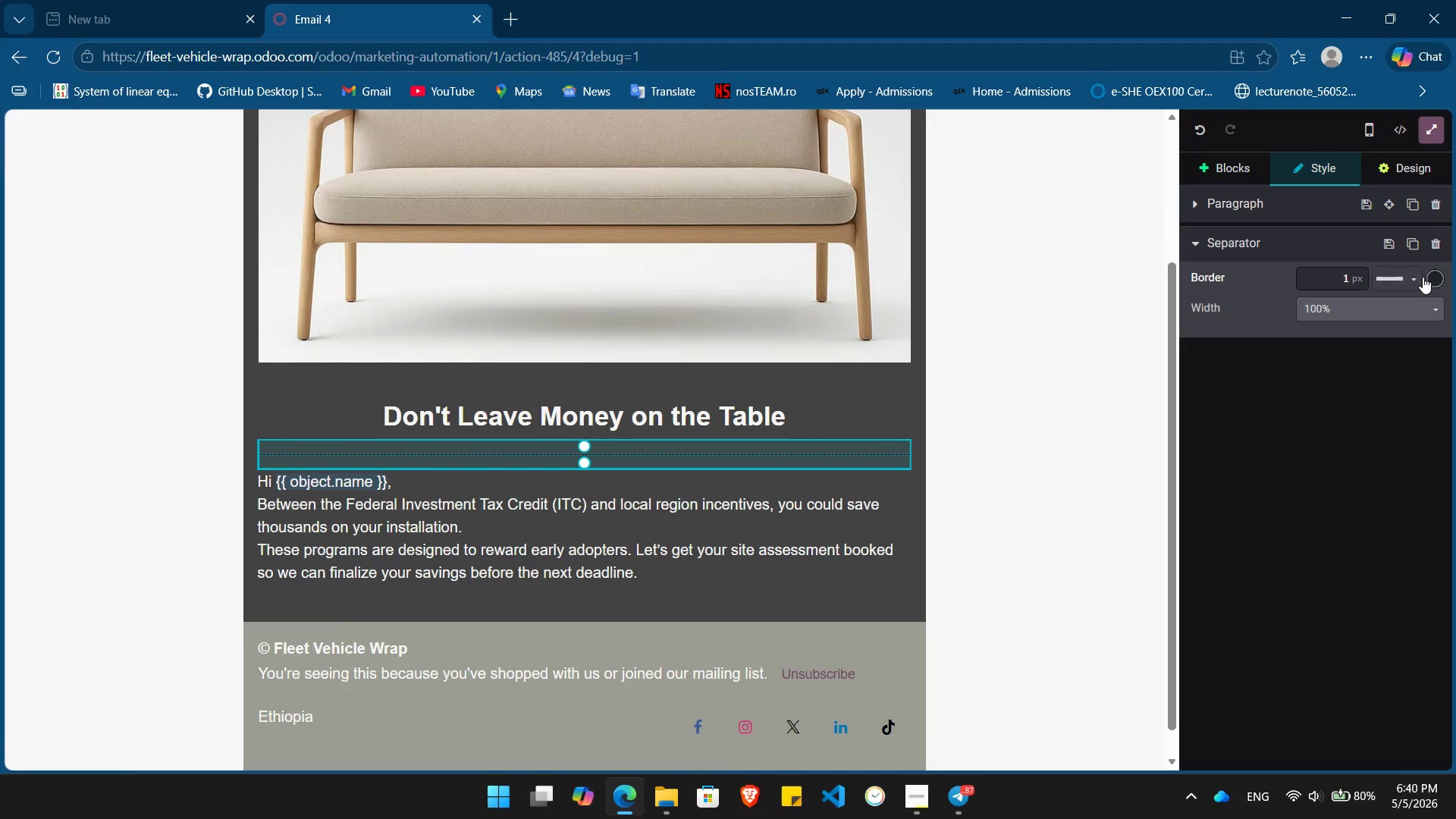 
left_click([1436, 279])
 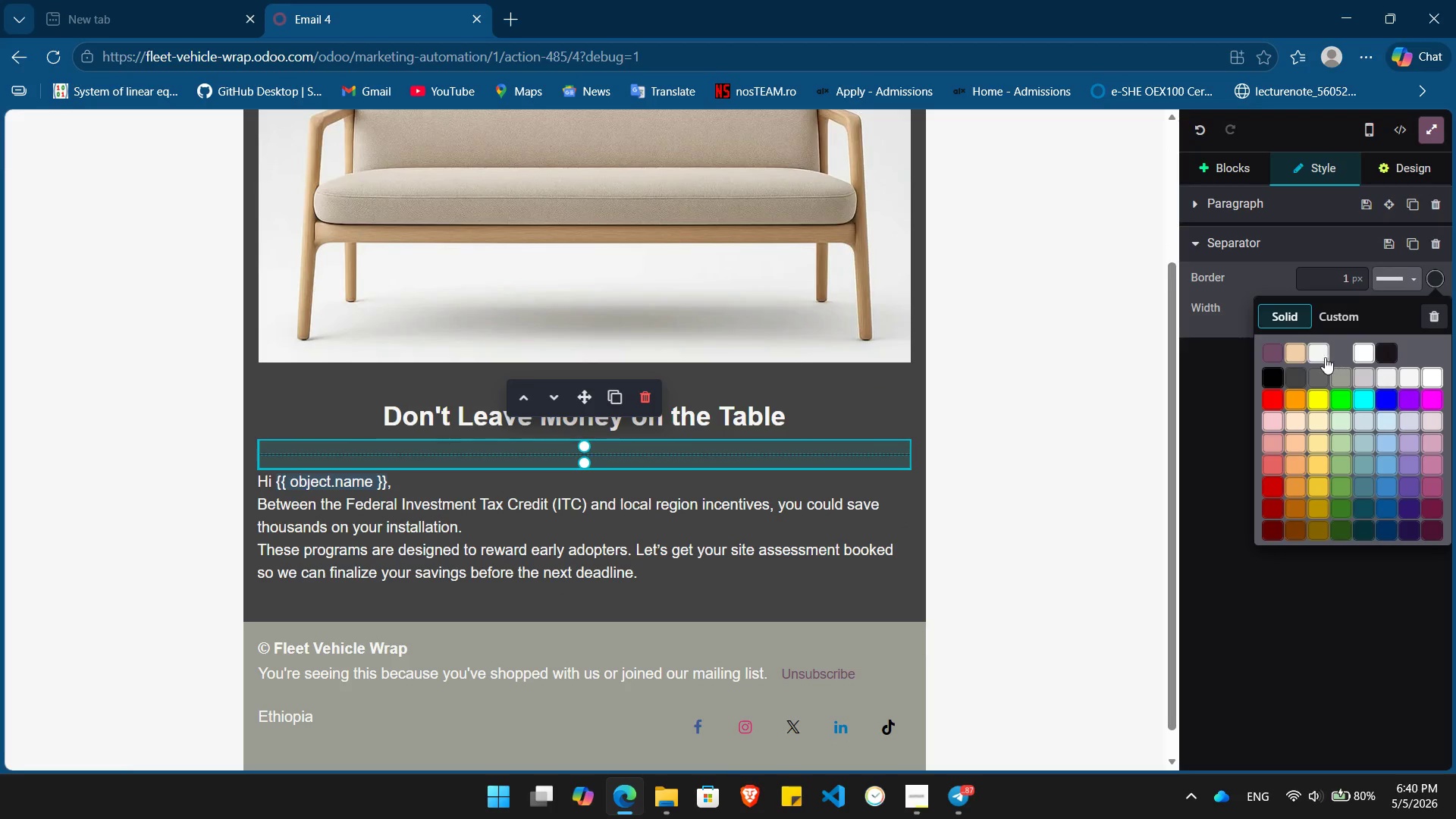 
left_click([1321, 358])
 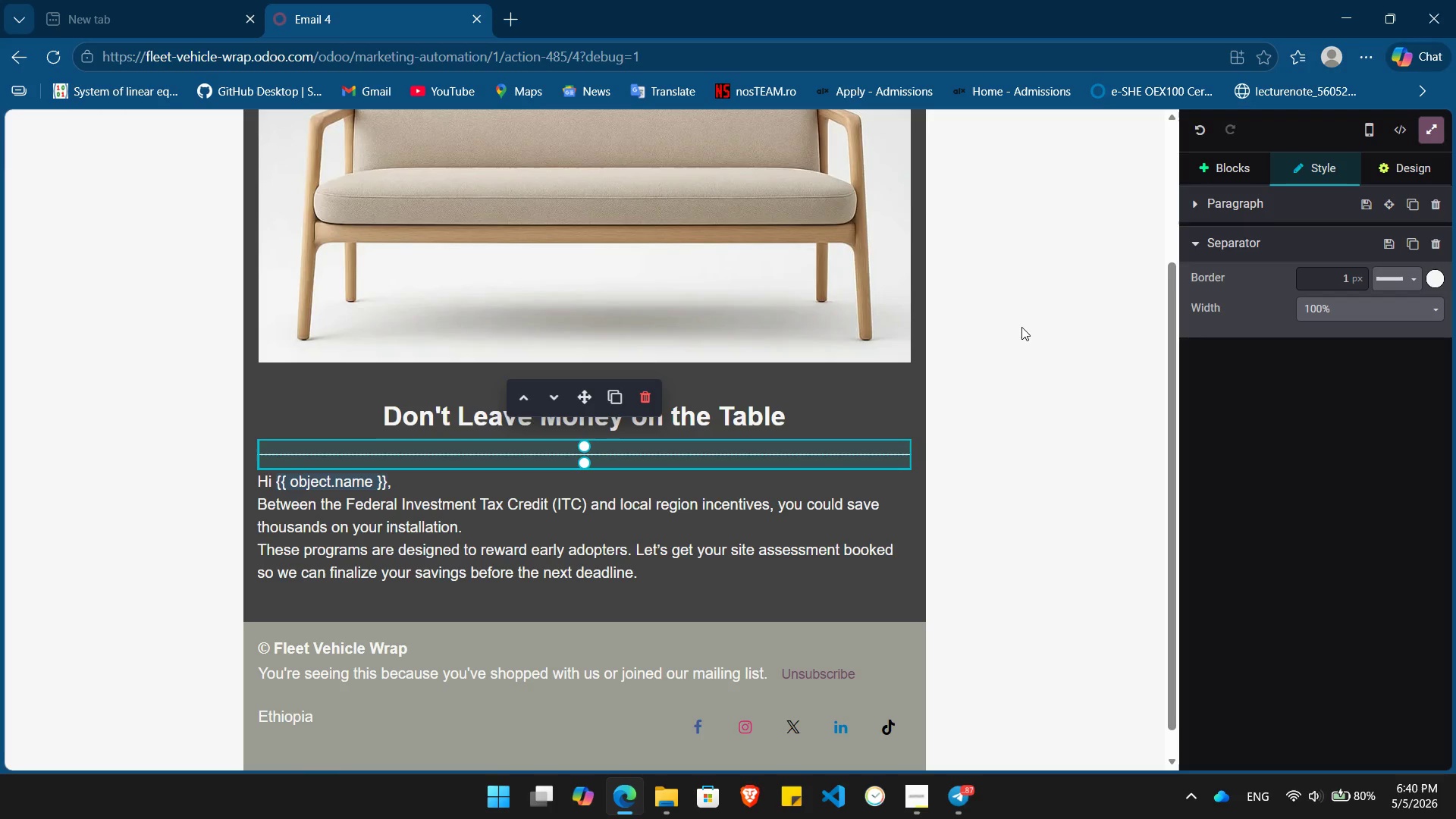 
left_click([1021, 327])
 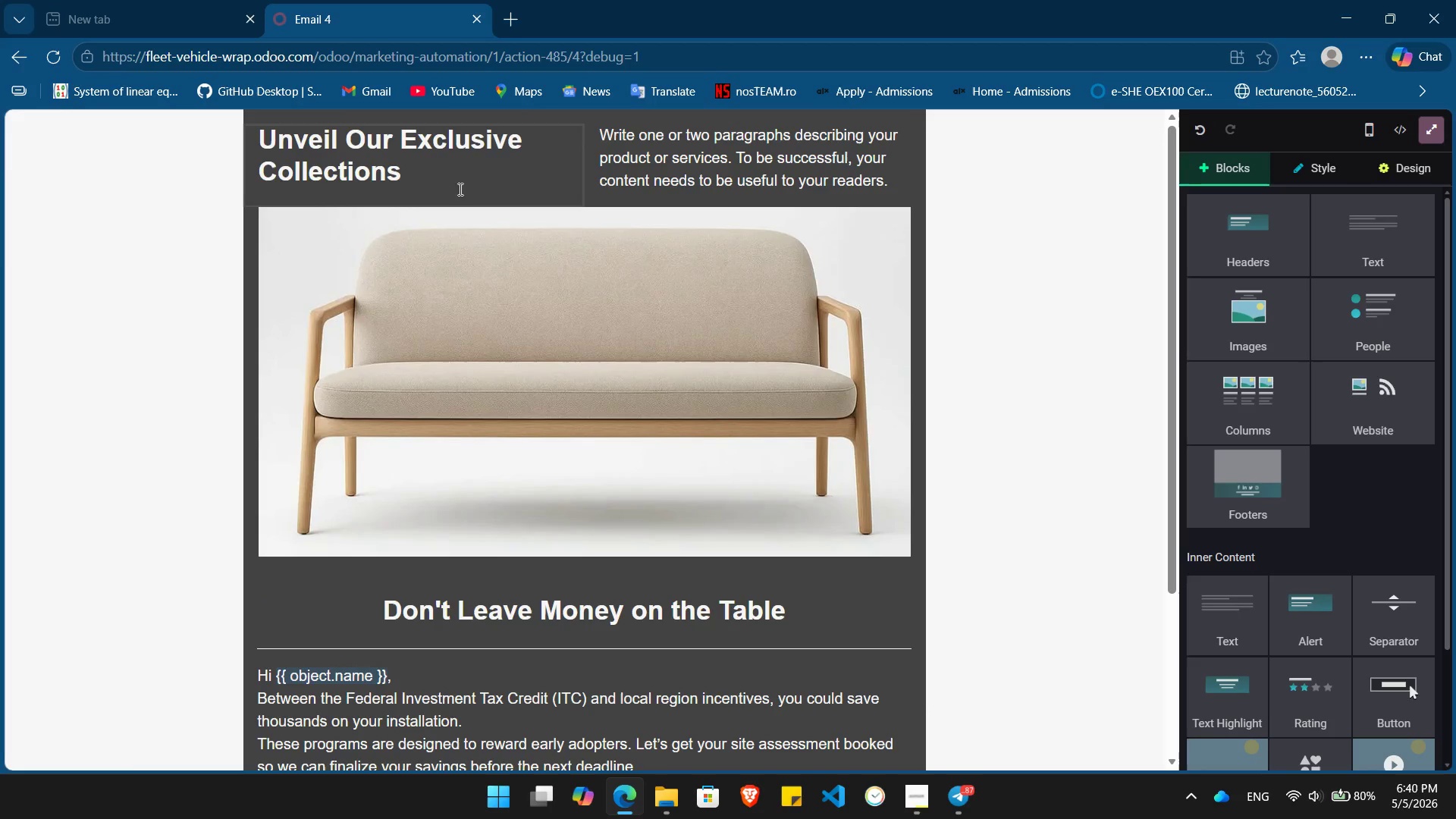 
left_click_drag(start_coordinate=[435, 180], to_coordinate=[262, 147])
 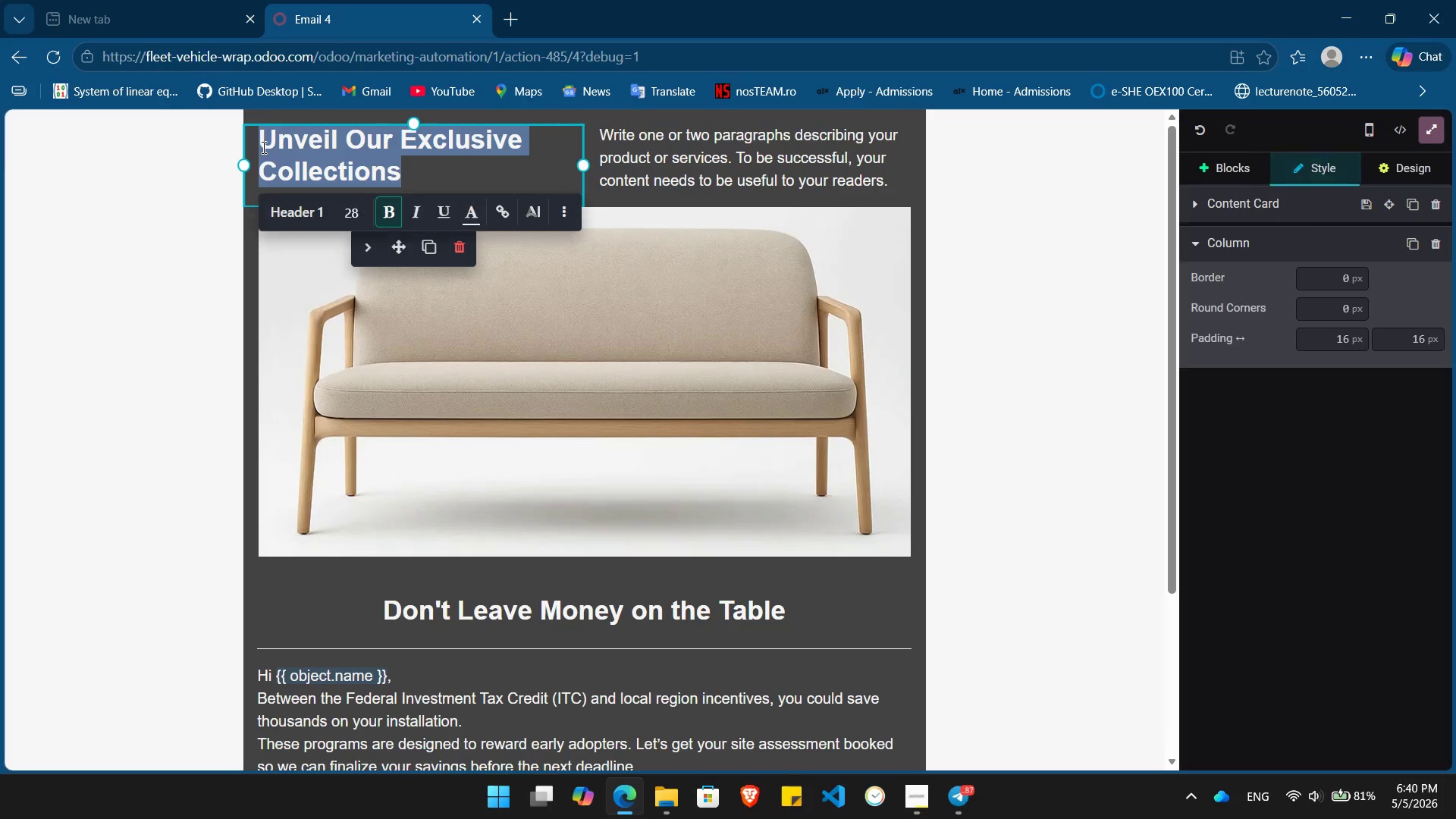 
key(Meta+V)
 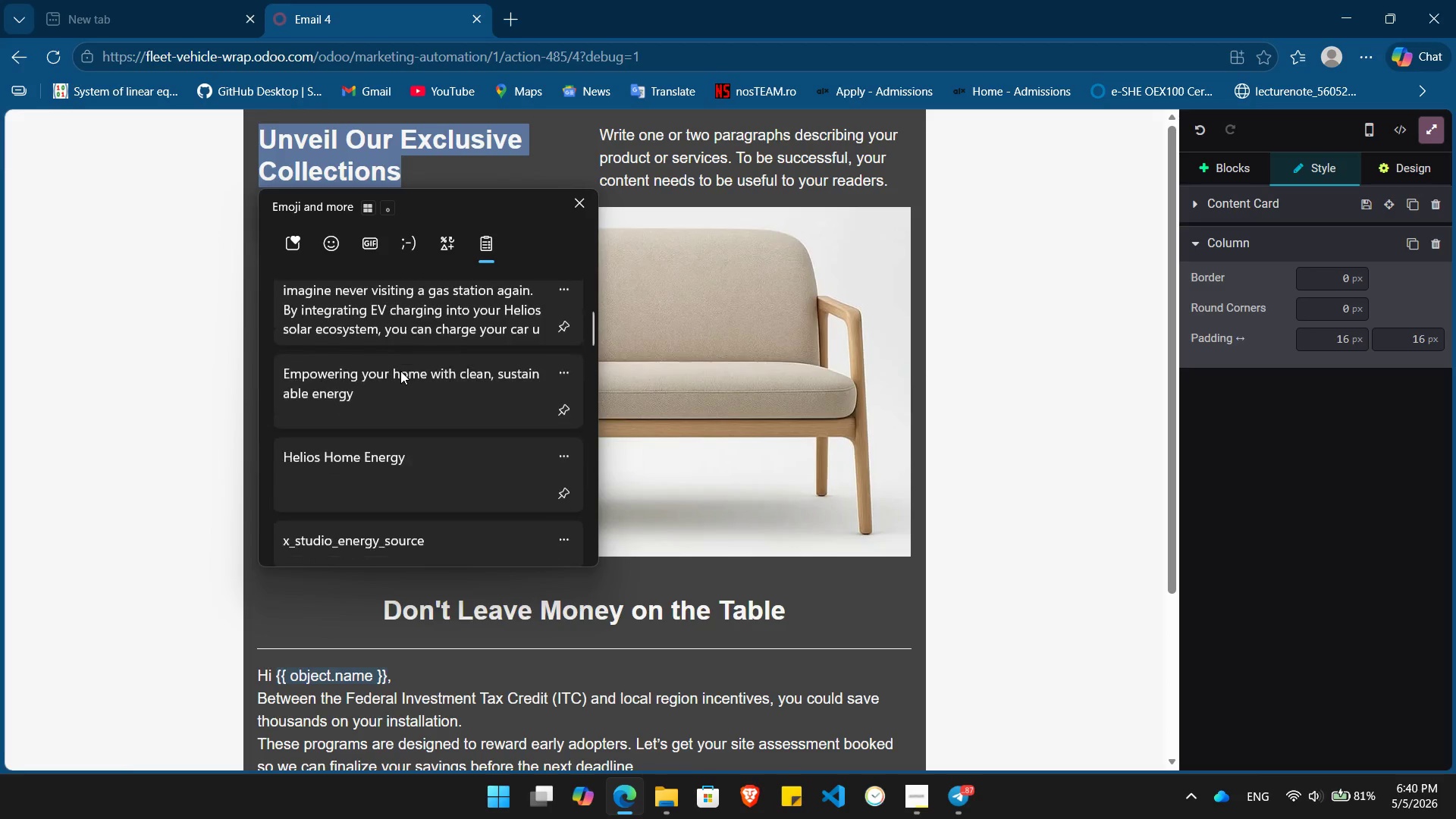 
left_click([380, 472])
 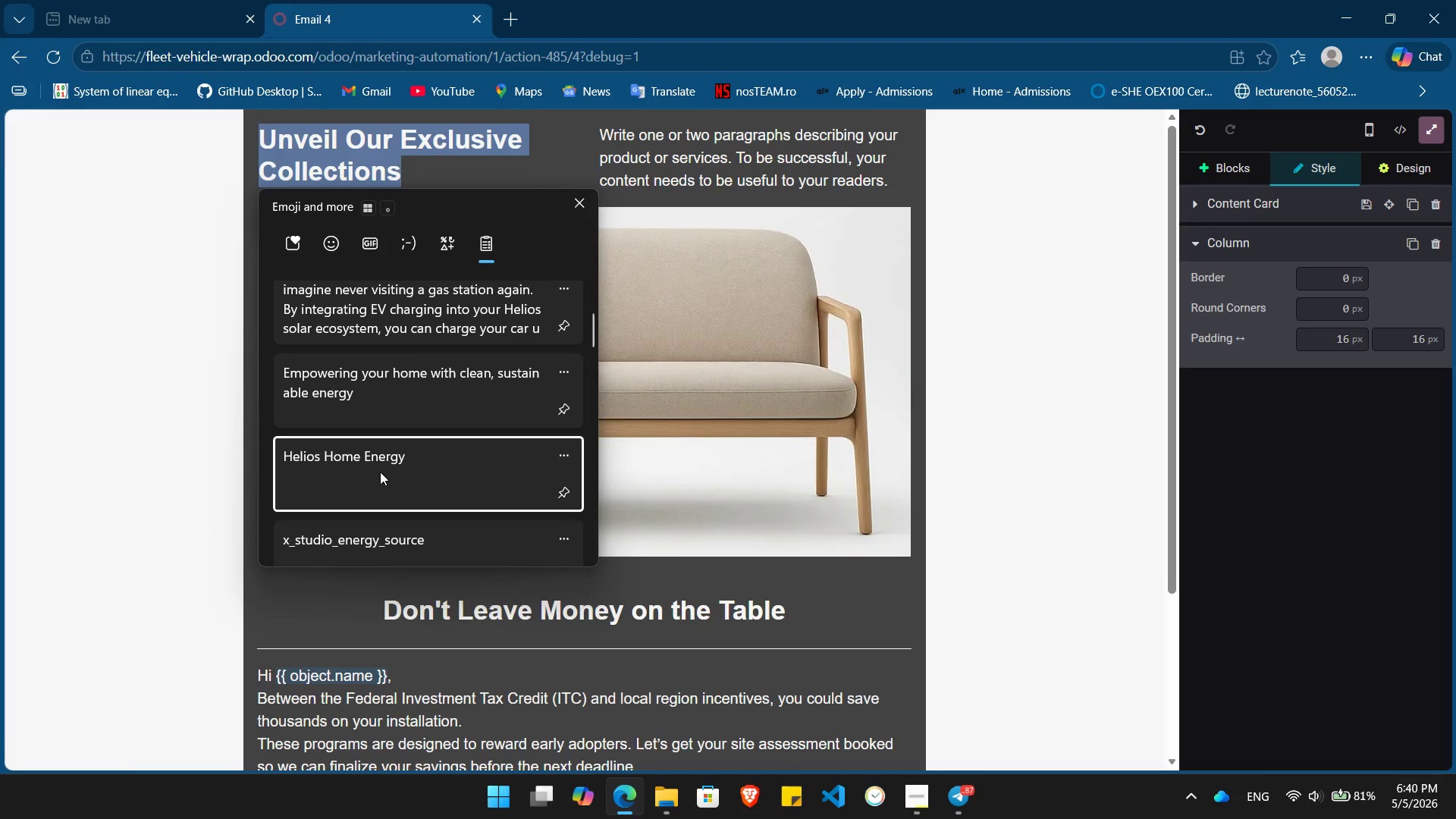 
key(Control+ControlLeft)
 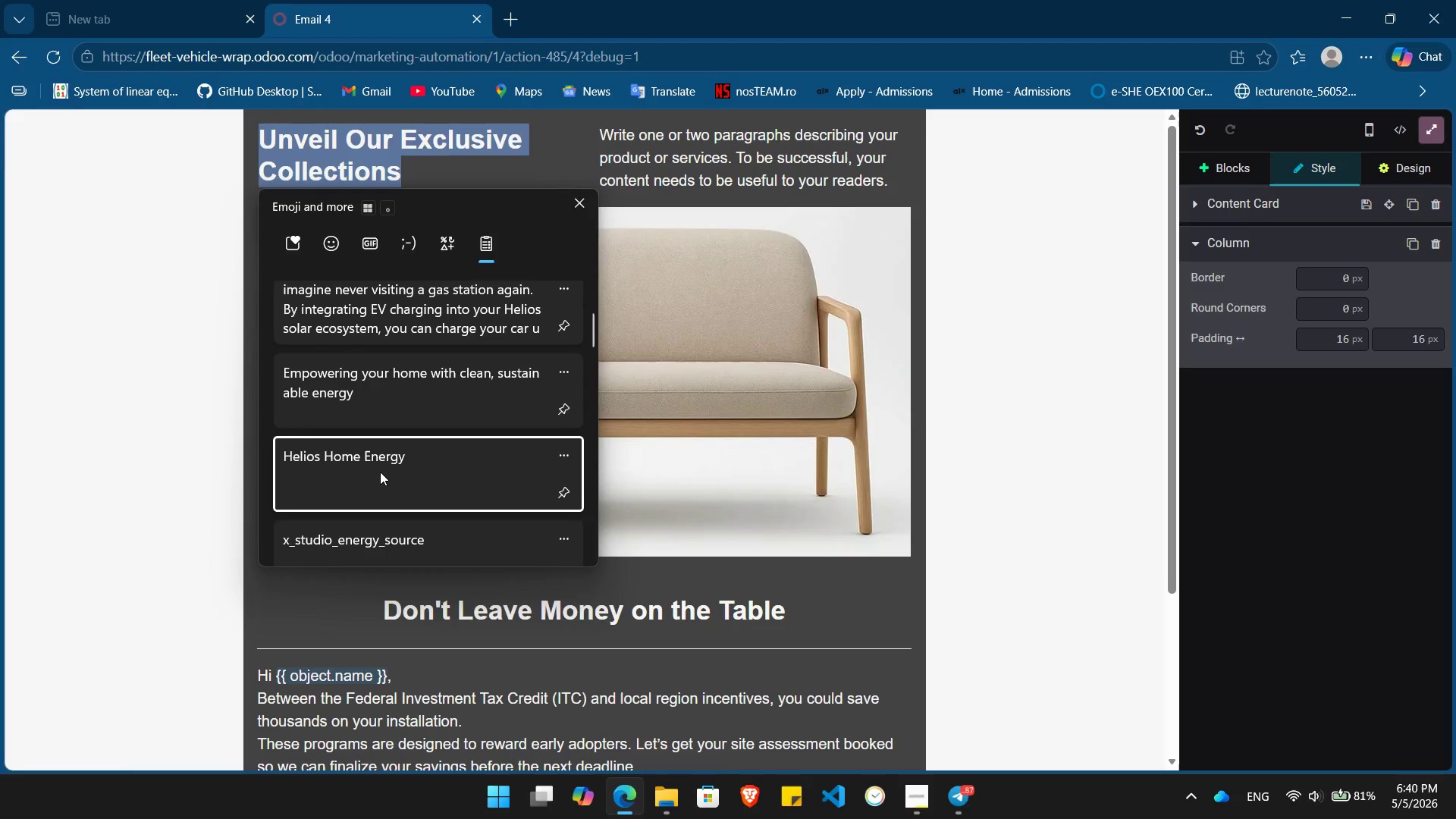 
left_click([766, 163])
 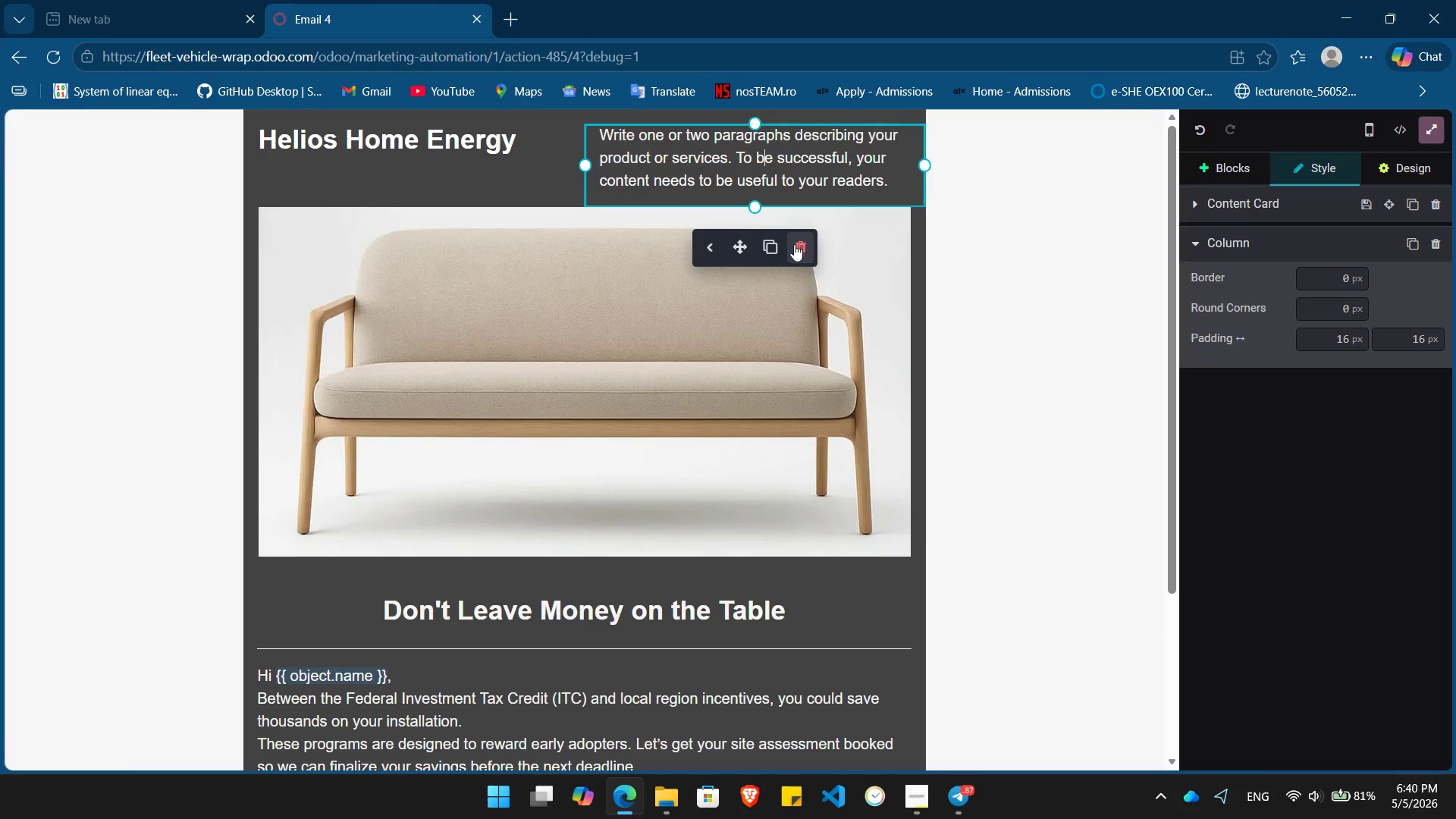 
left_click([797, 245])
 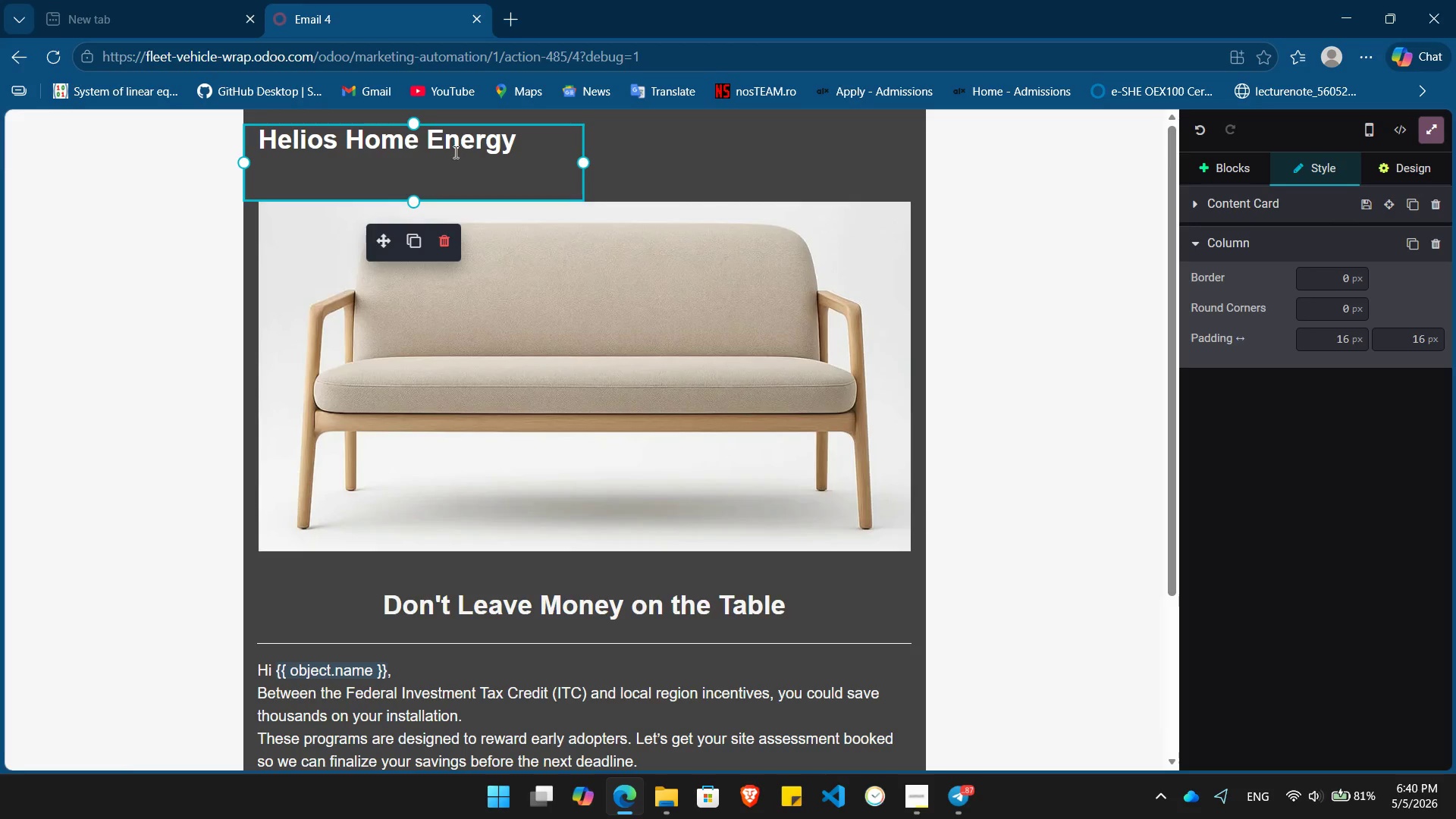 
left_click([444, 170])
 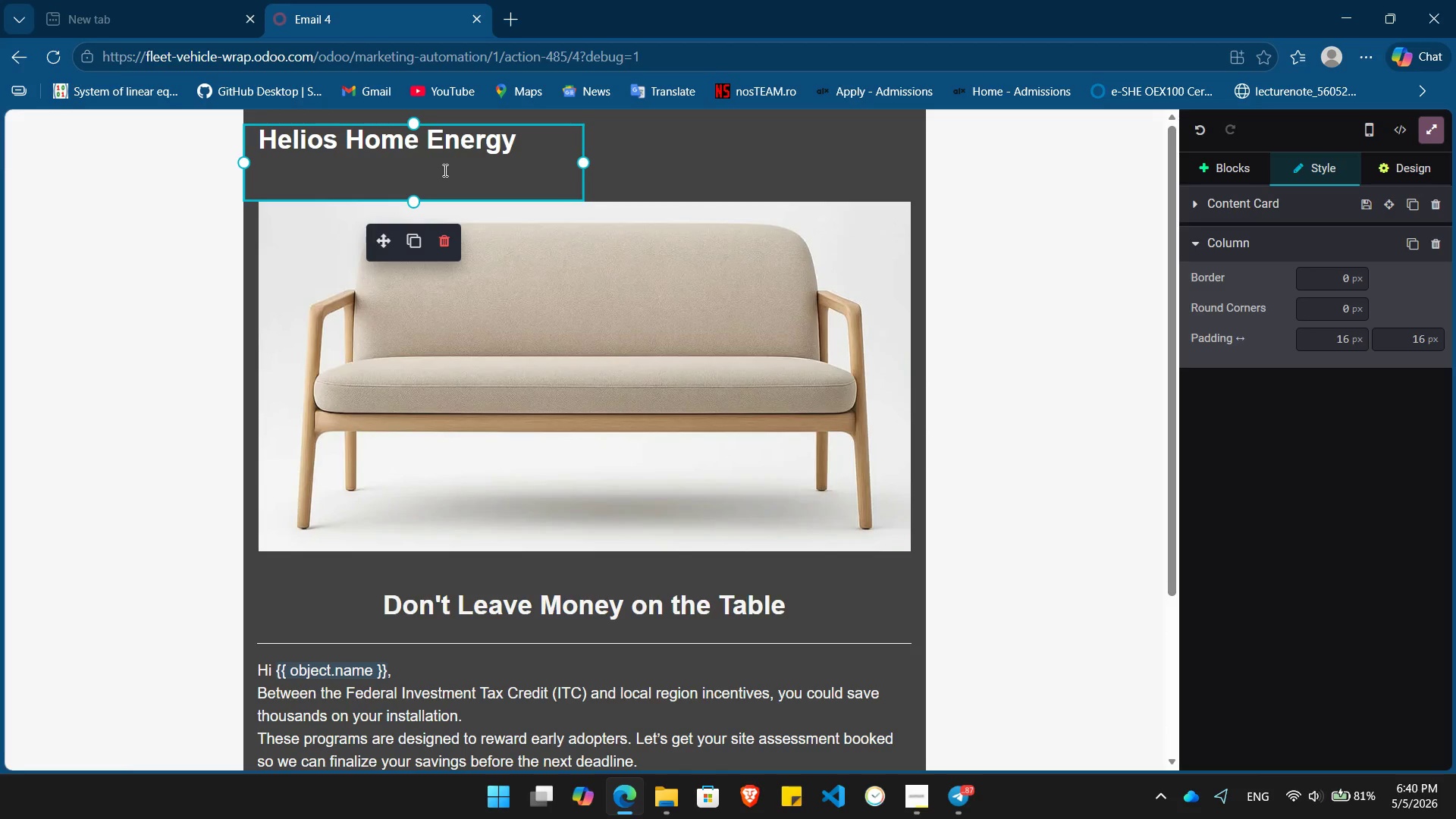 
key(Backspace)
 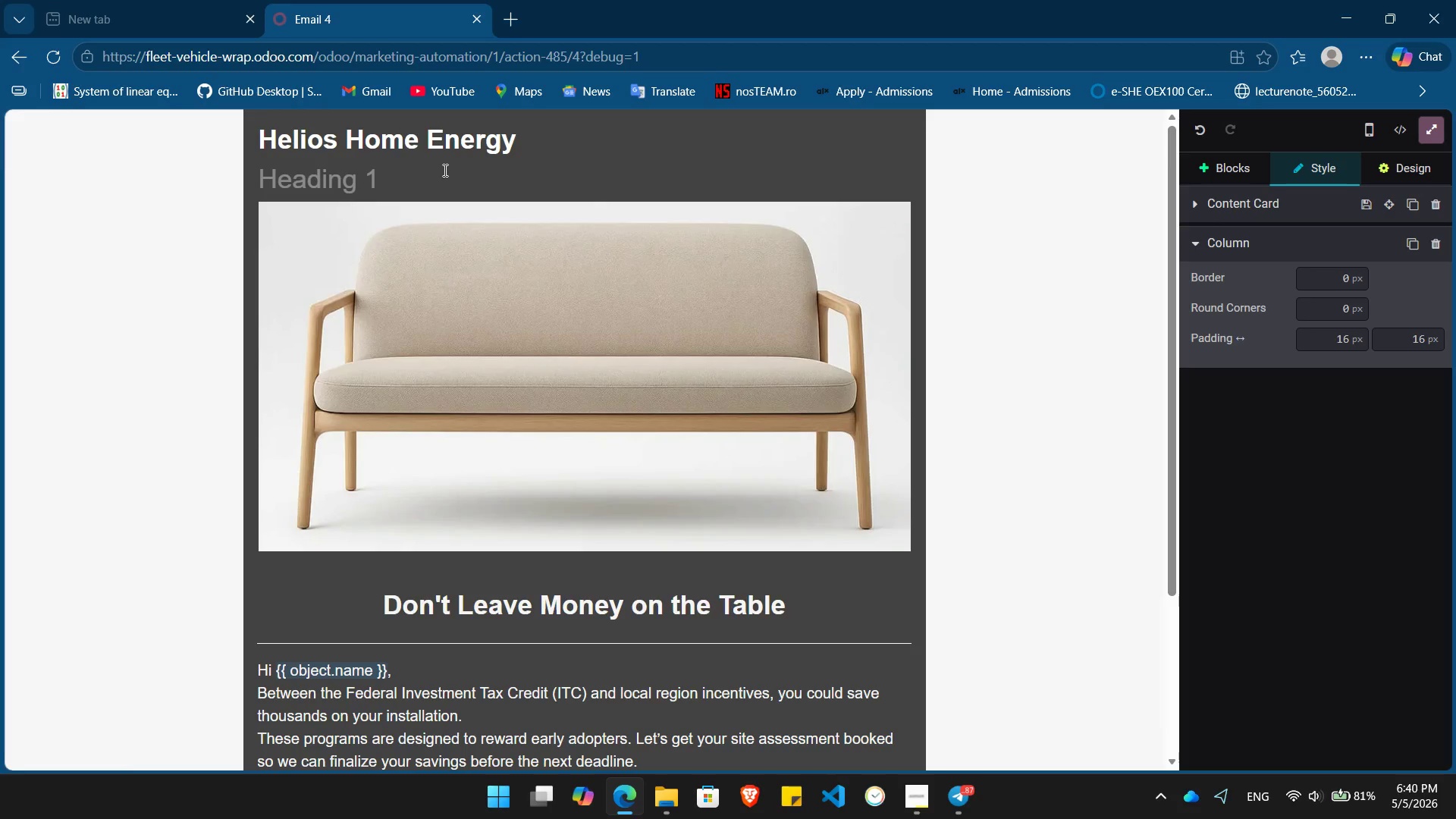 
key(Backspace)
 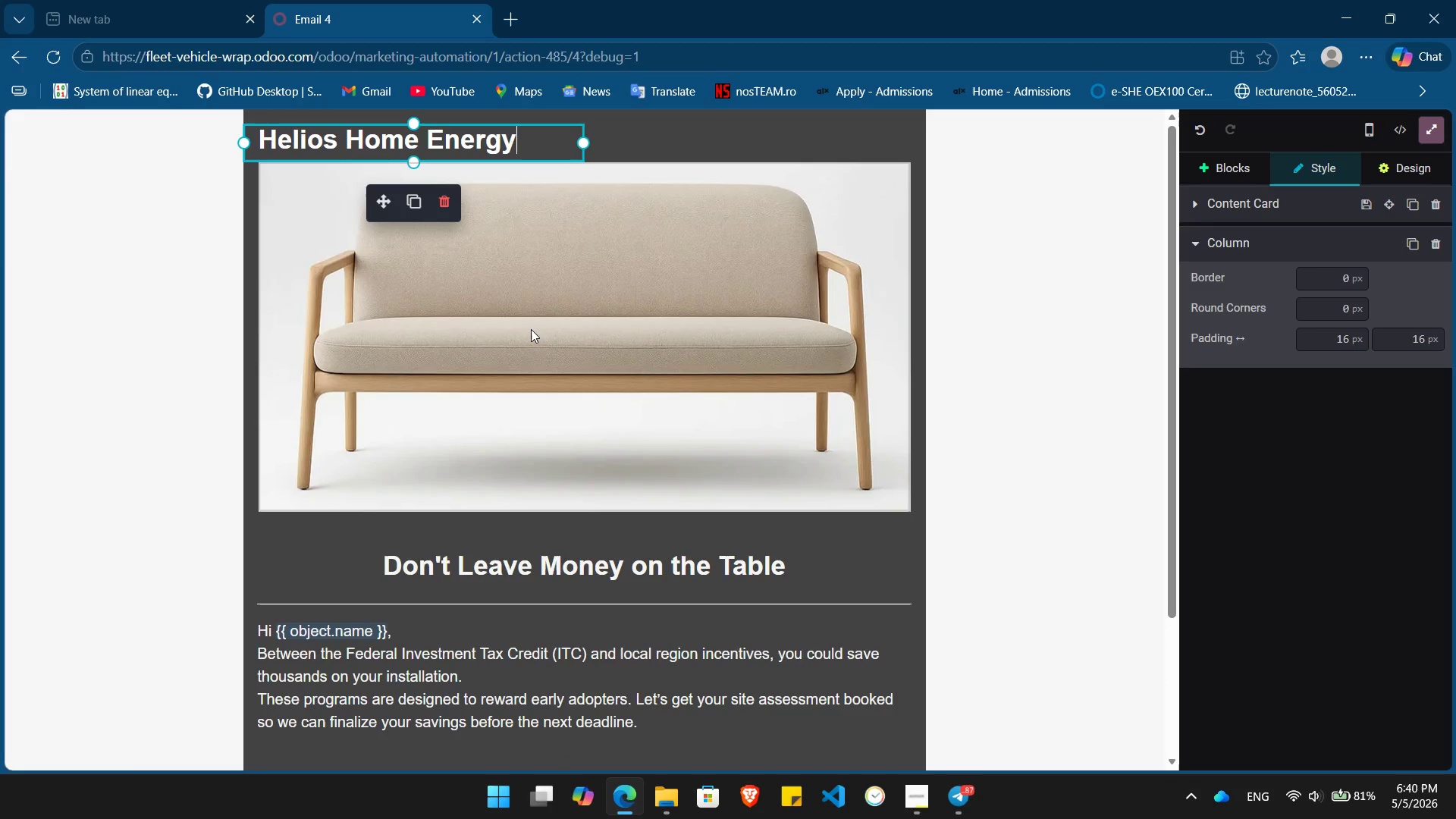 
double_click([531, 329])
 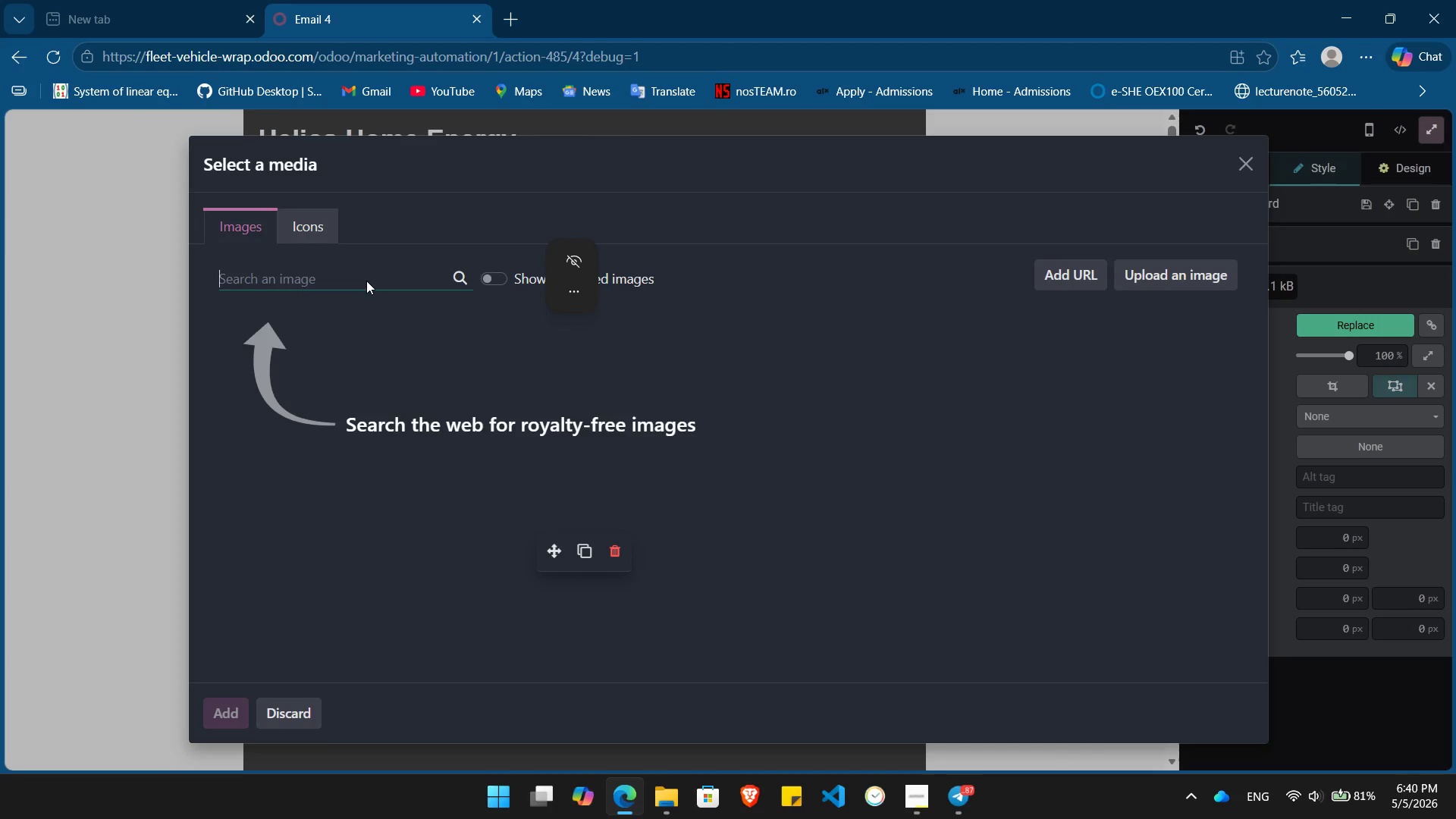 
wait(11.52)
 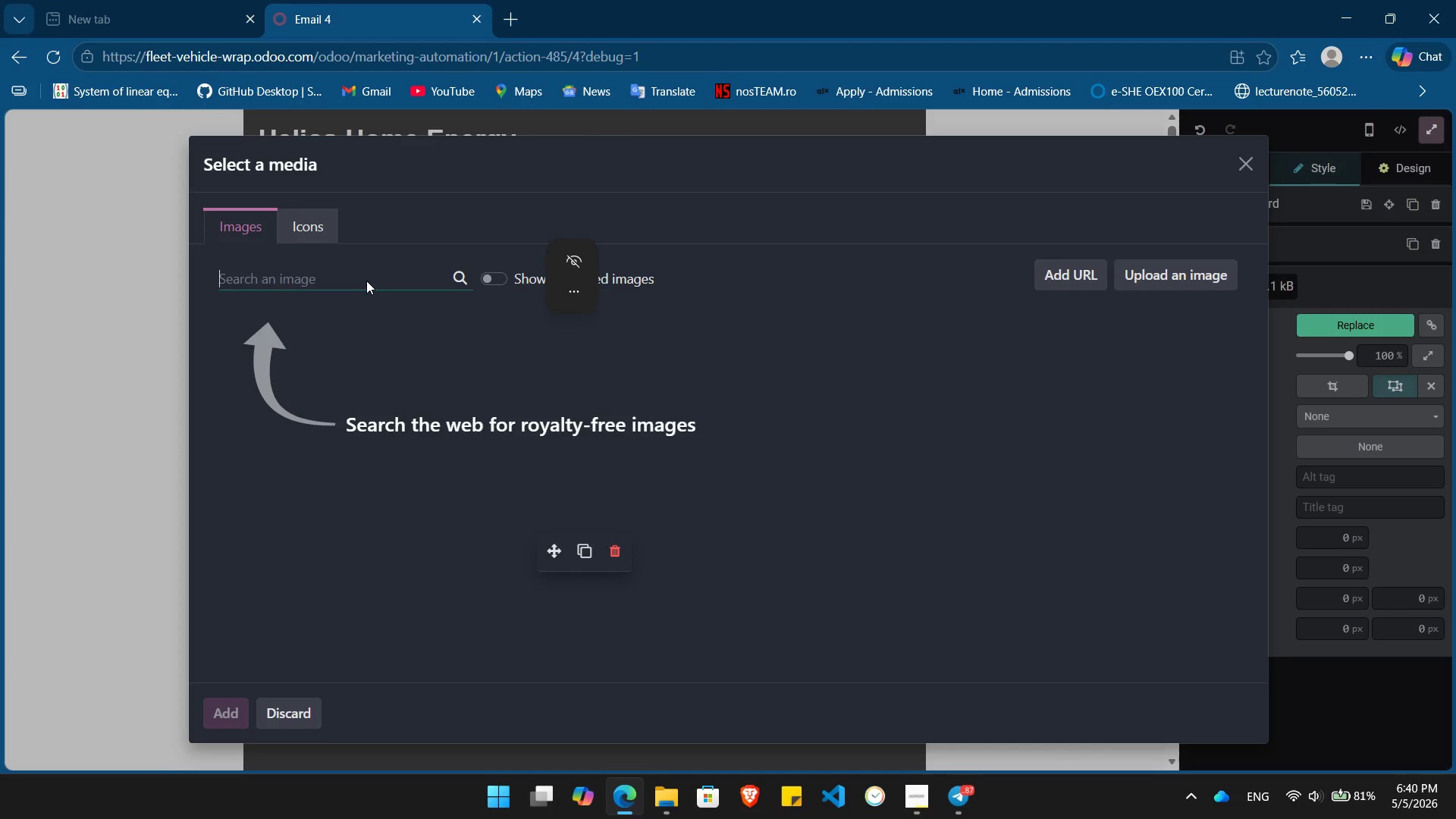 
type(smile )
 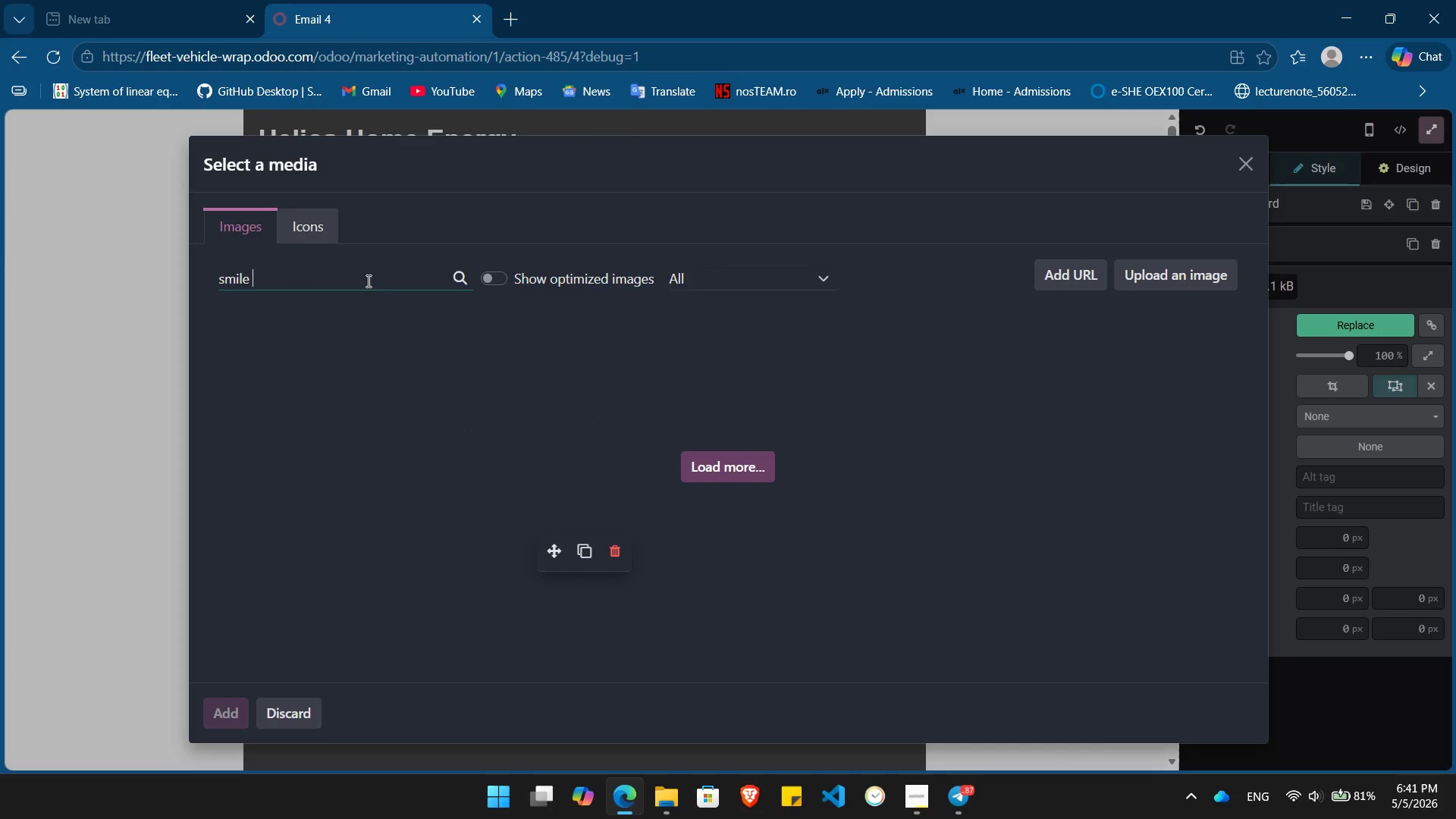 
wait(7.09)
 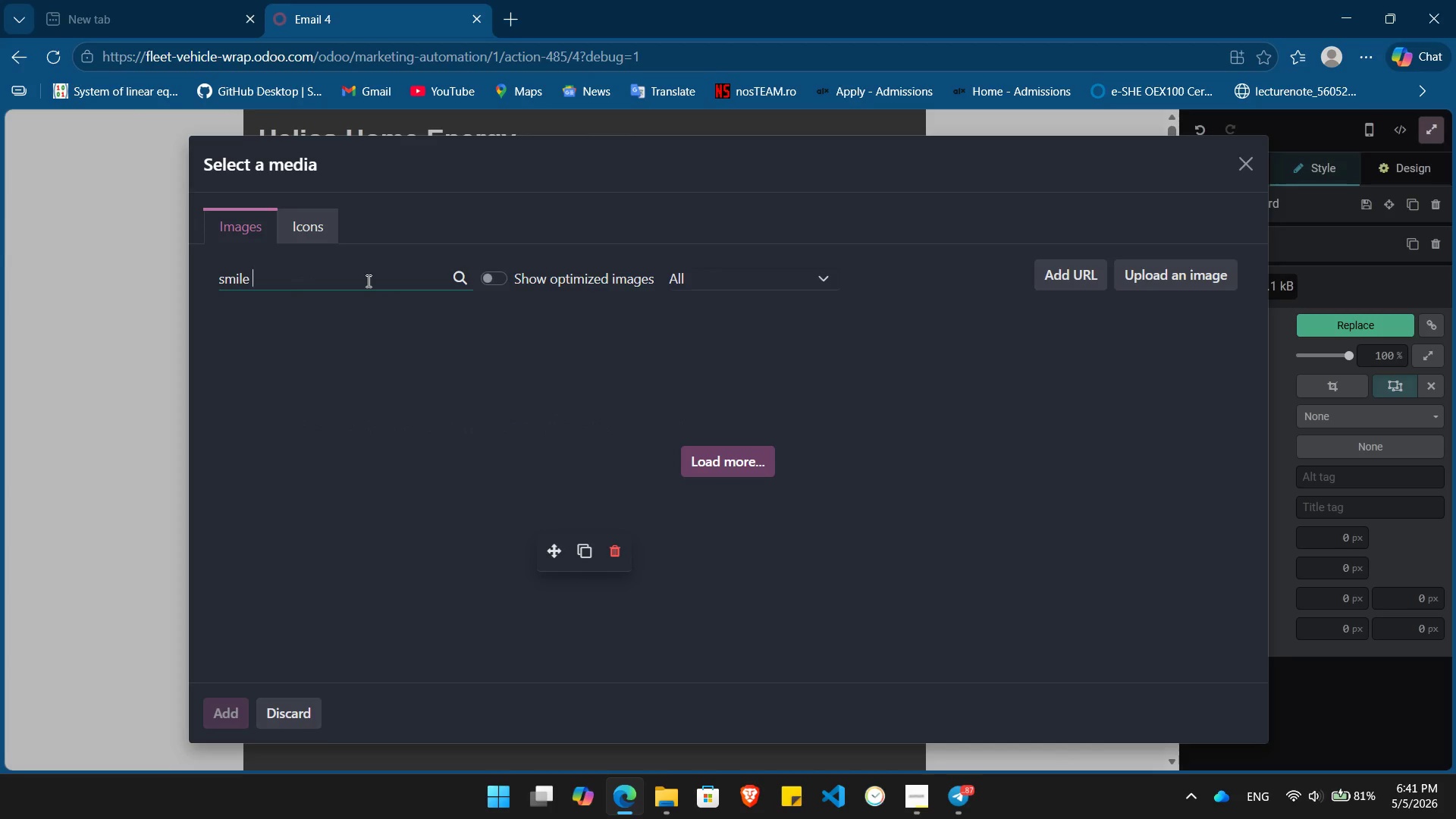 
type(looking at phone)
 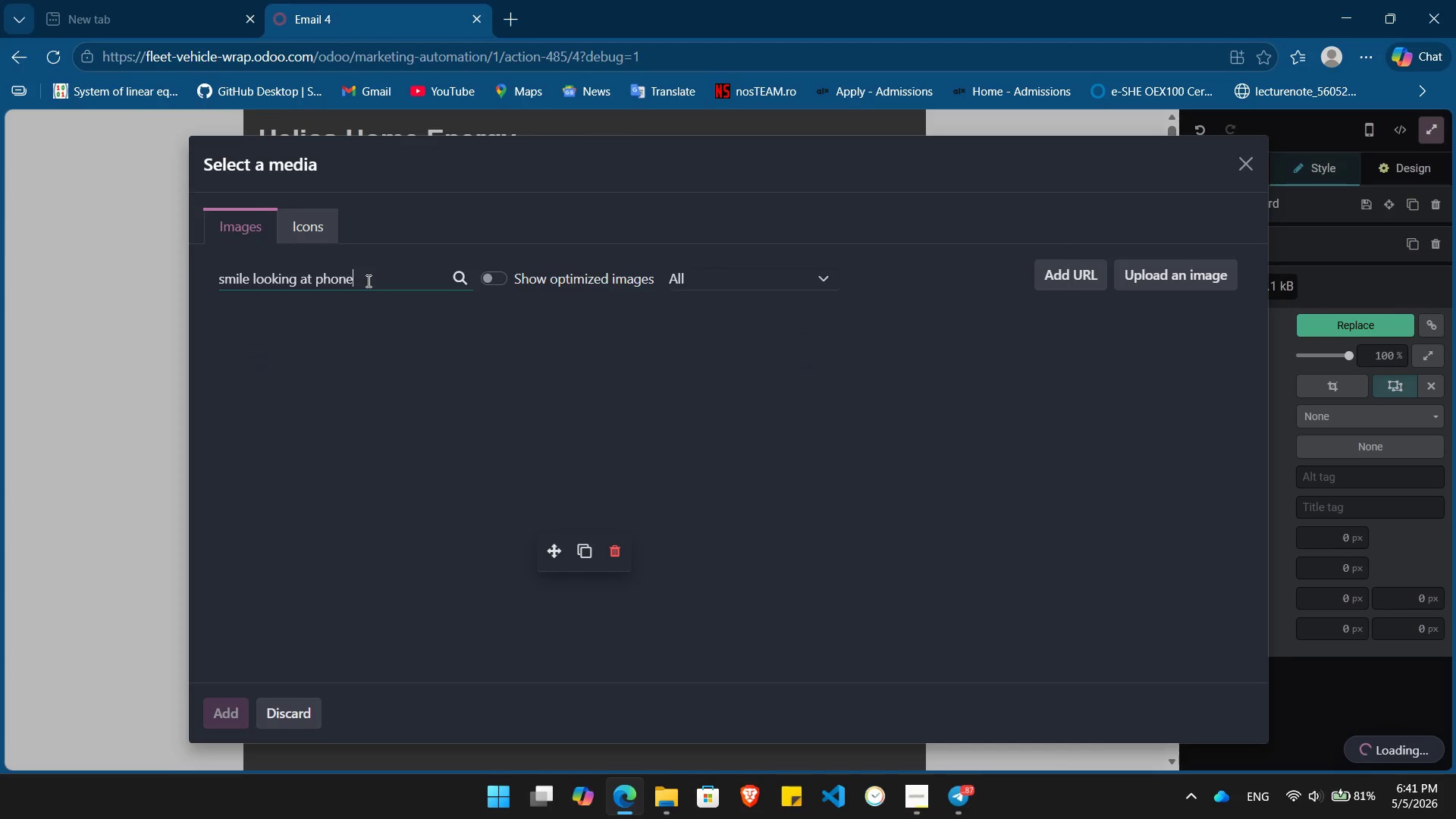 
wait(12.16)
 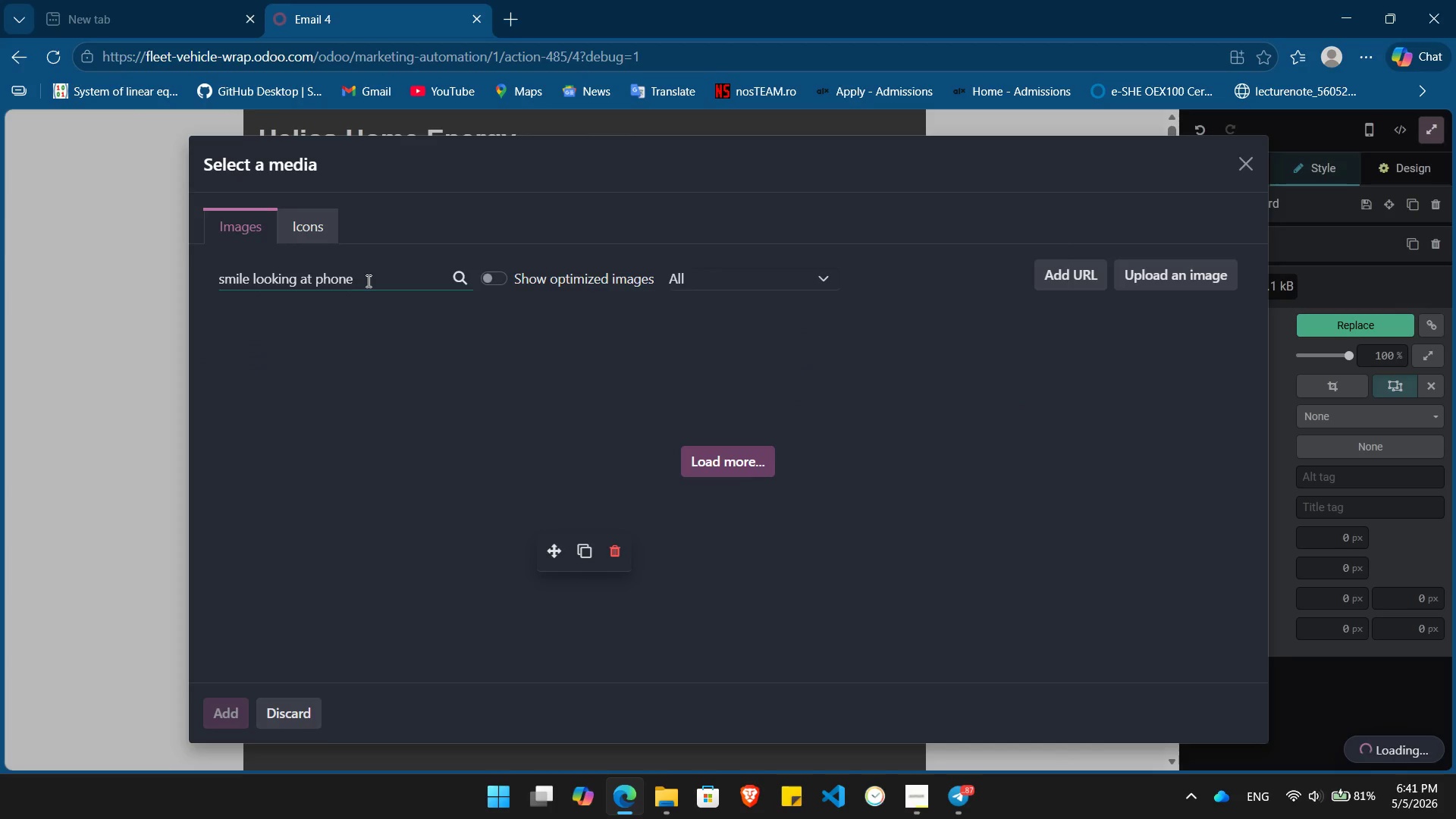 
key(Alt+Tab)
 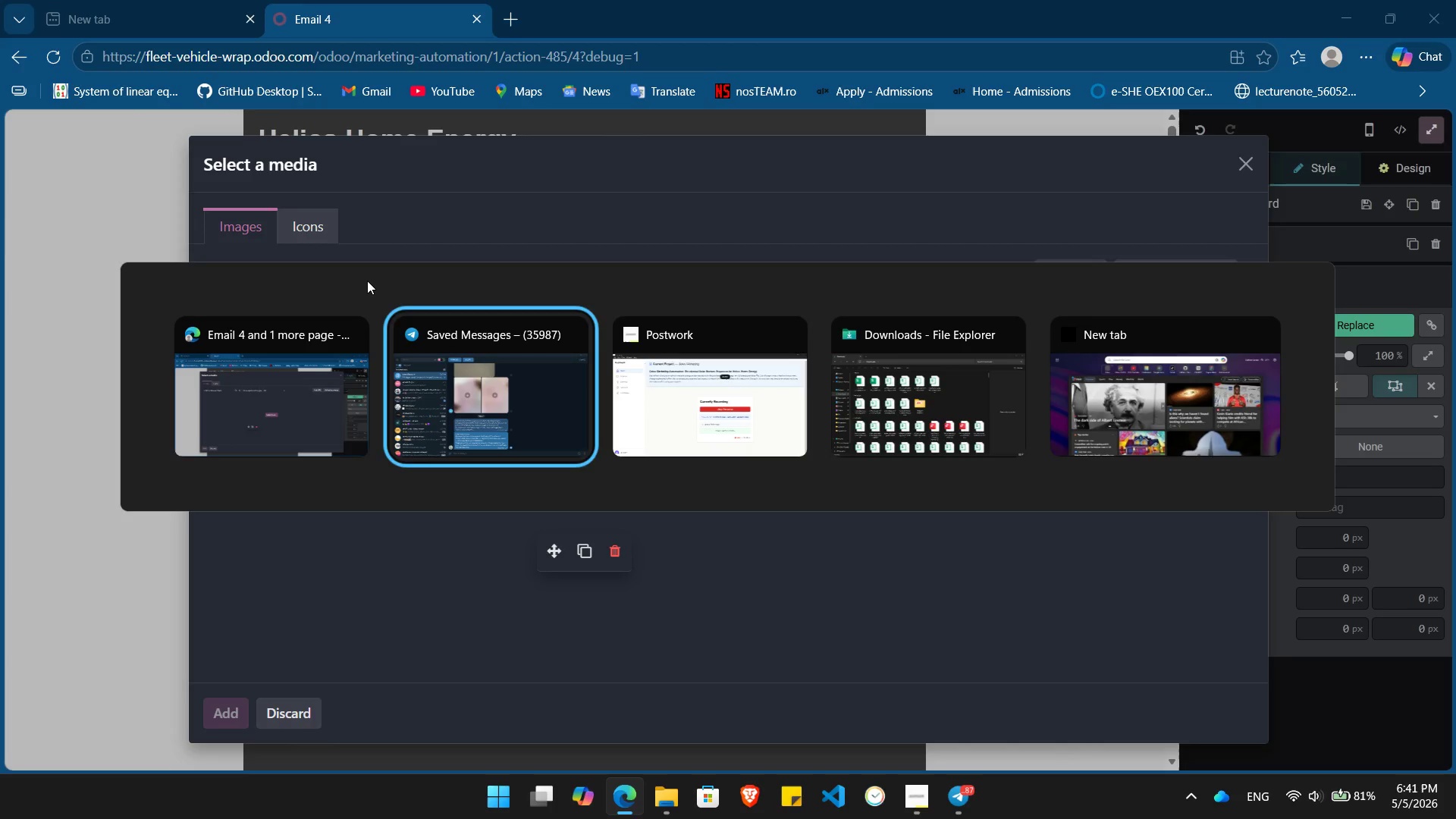 
key(Alt+Tab)